 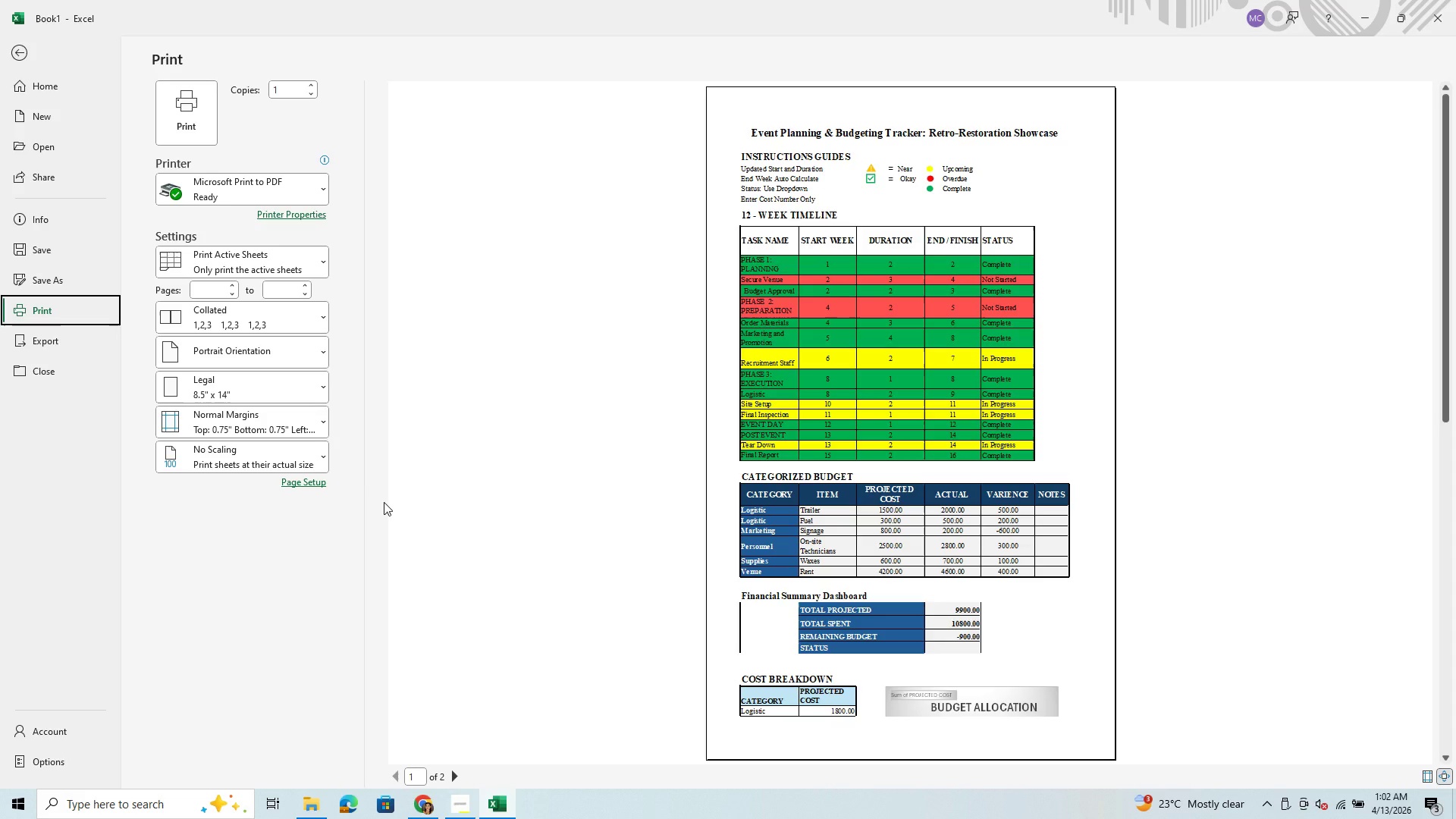 
left_click([17, 49])
 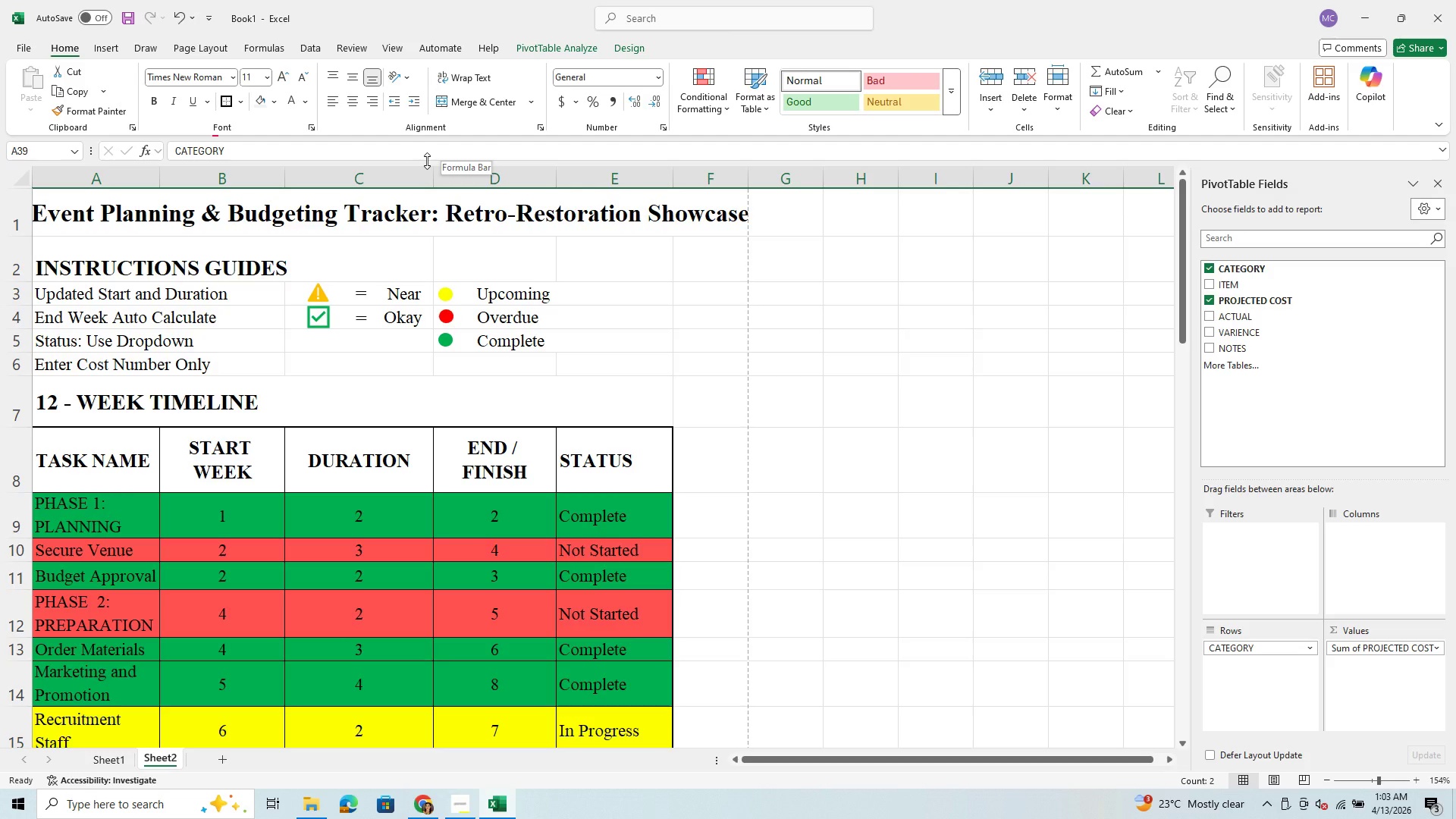 
wait(34.19)
 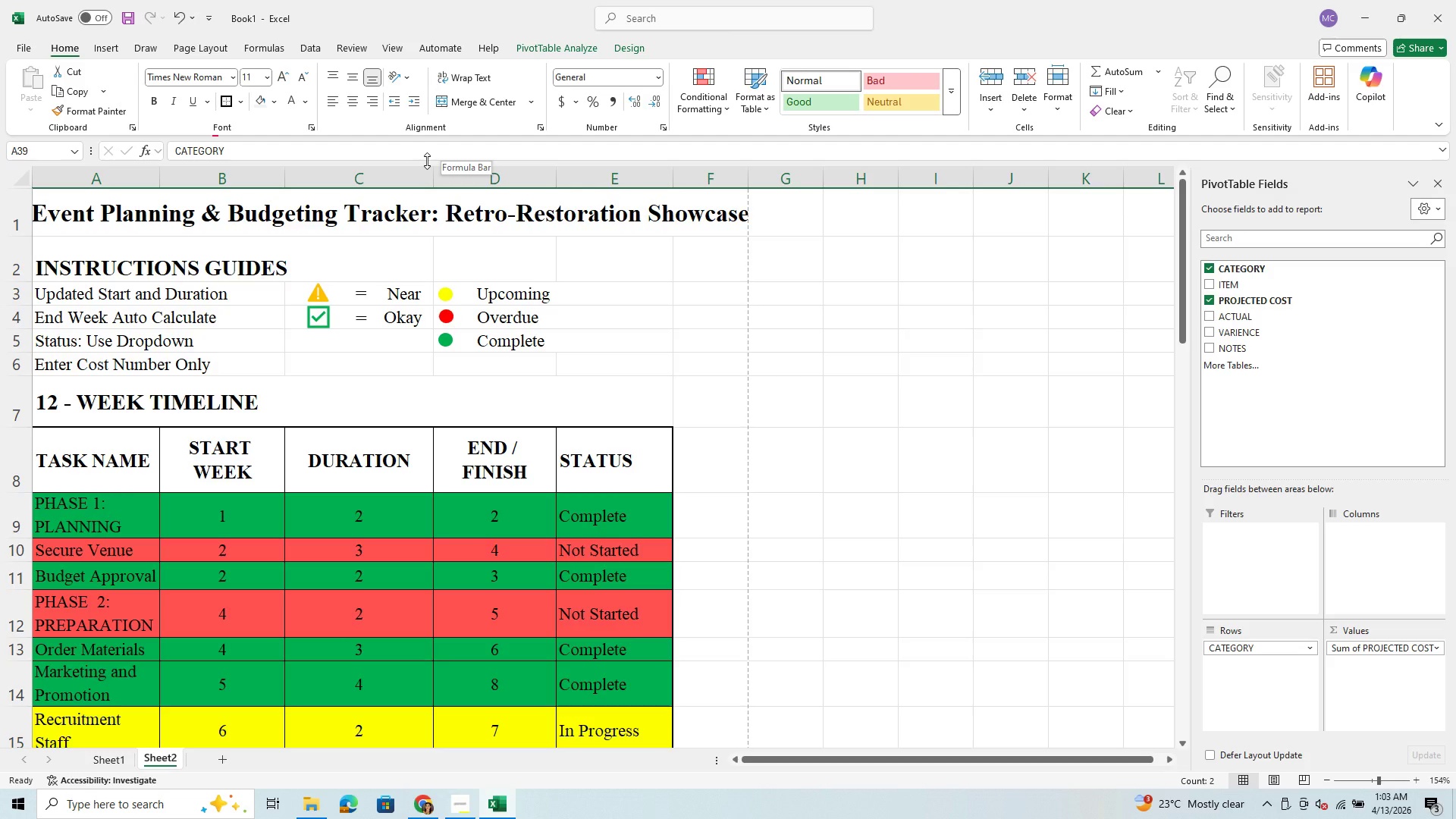 
scroll: coordinate [435, 264], scroll_direction: up, amount: 1.0
 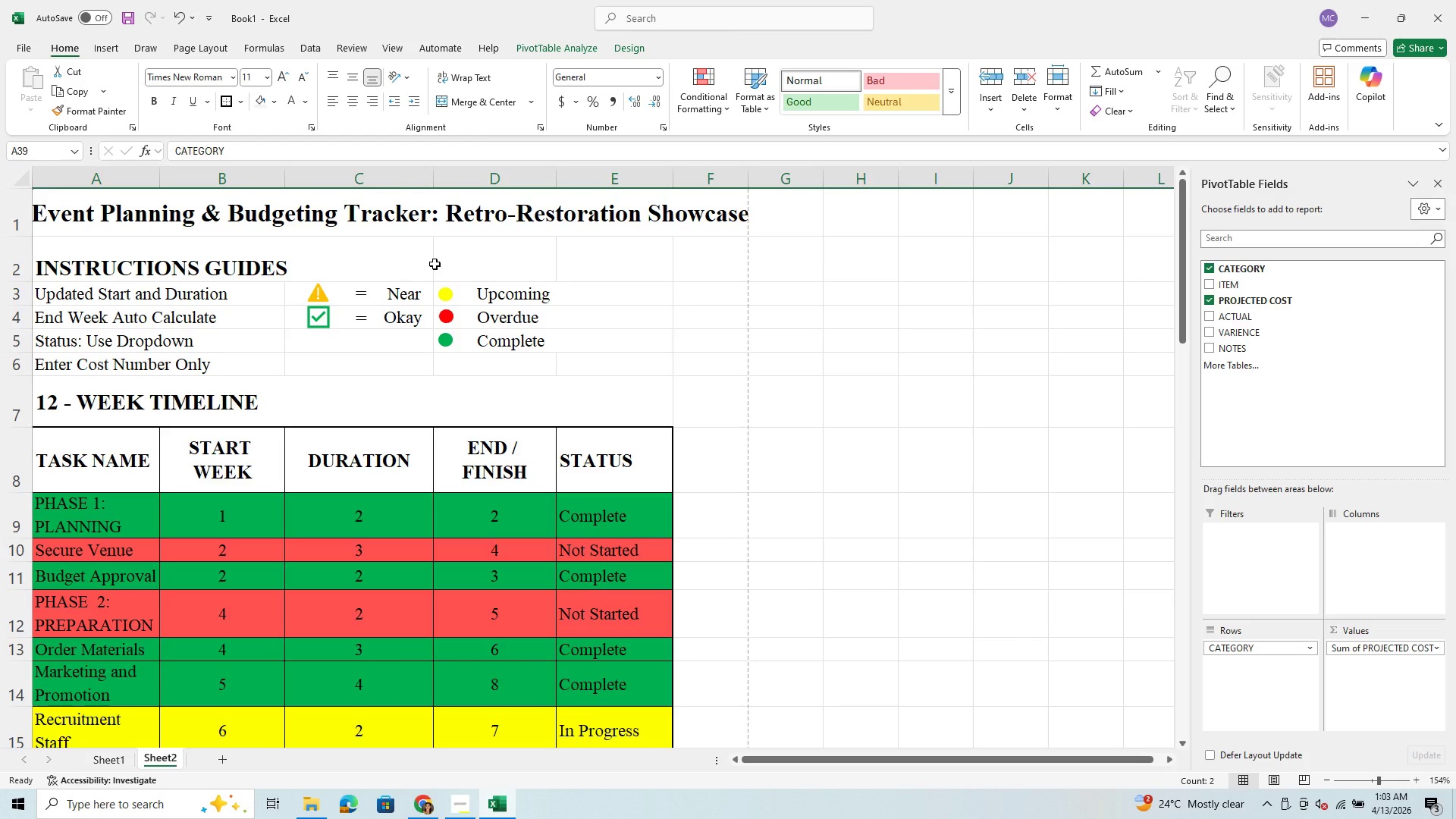 
scroll: coordinate [435, 264], scroll_direction: down, amount: 8.0
 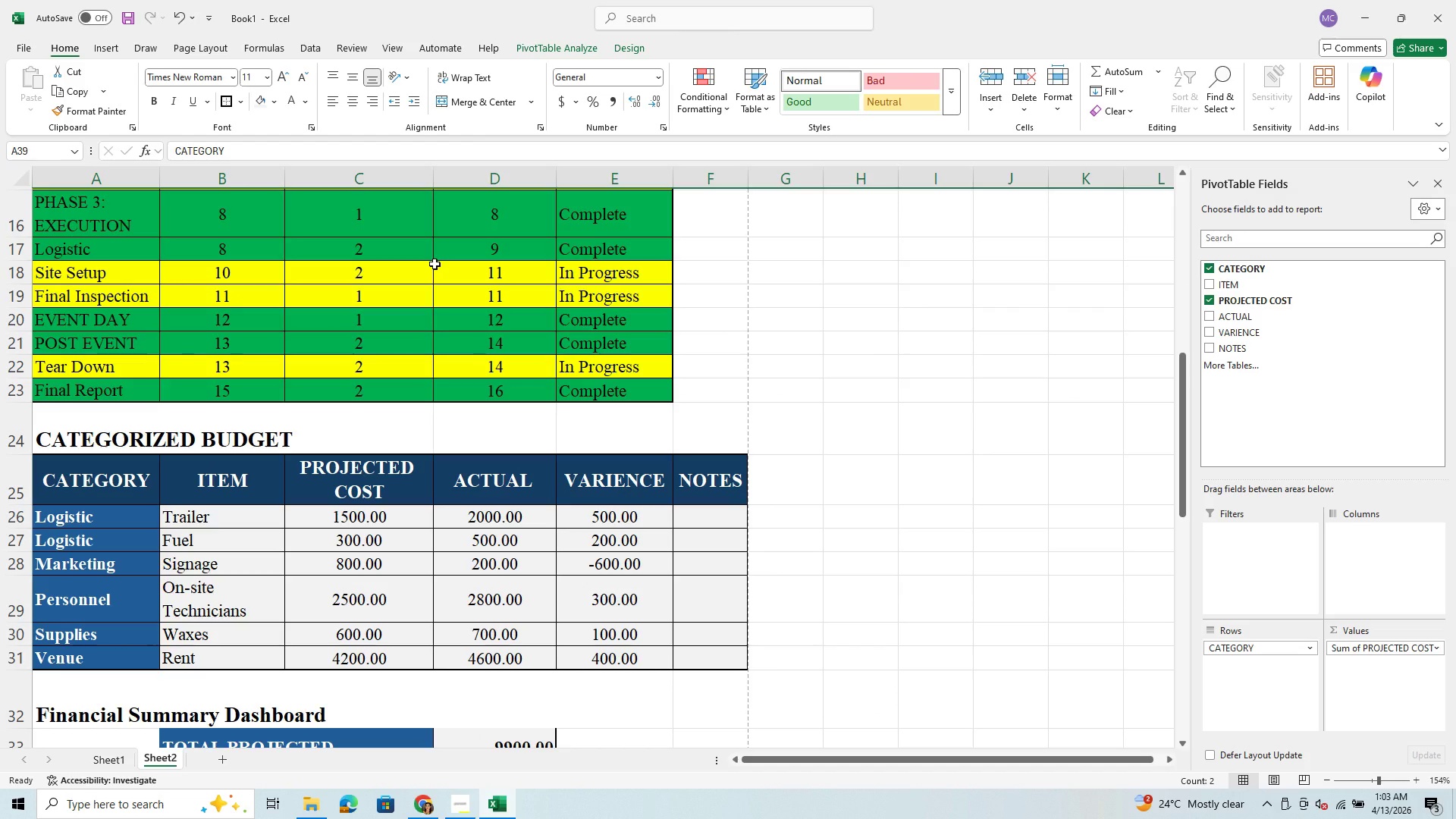 
scroll: coordinate [435, 264], scroll_direction: up, amount: 8.0
 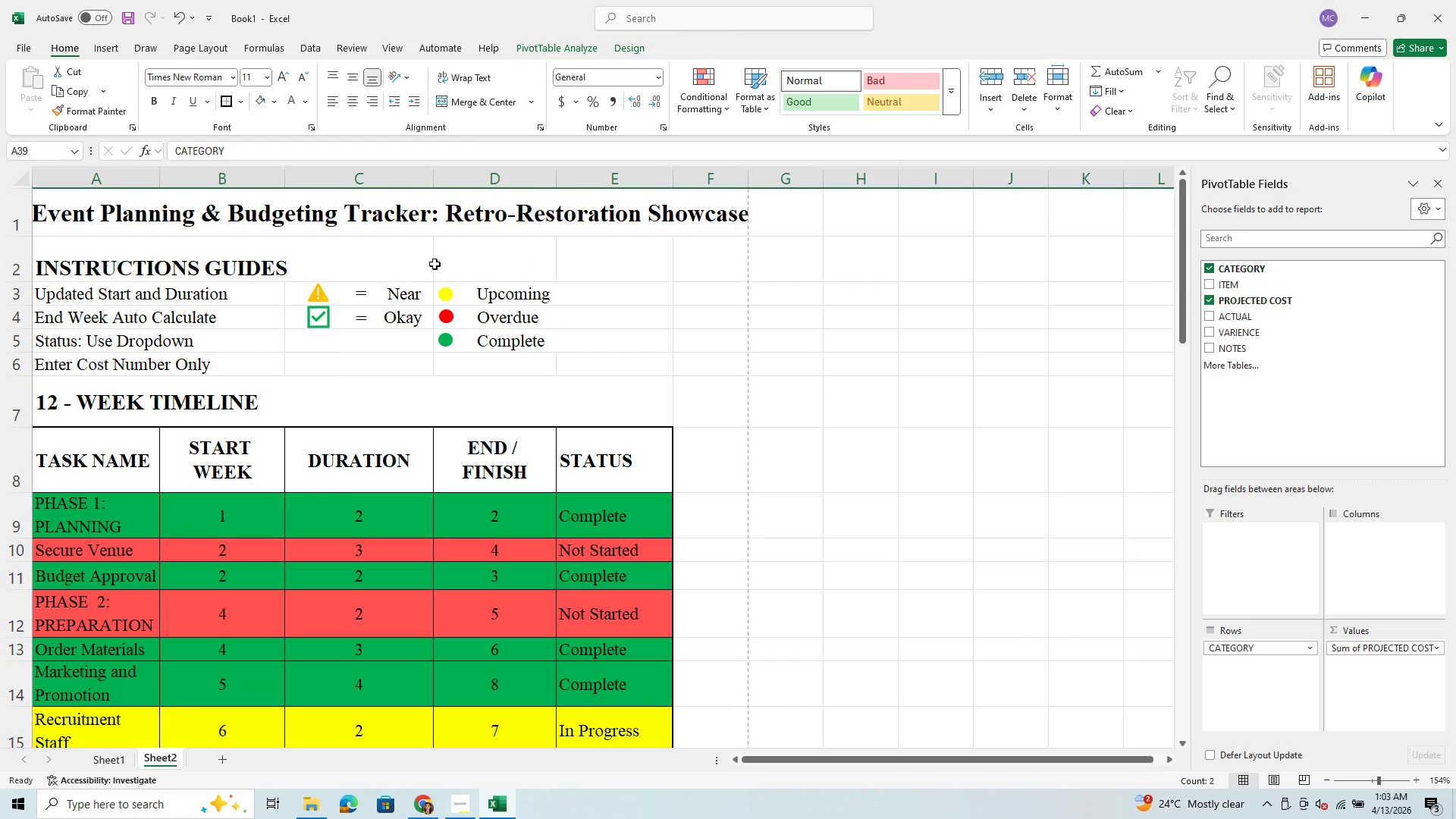 
scroll: coordinate [435, 264], scroll_direction: down, amount: 11.0
 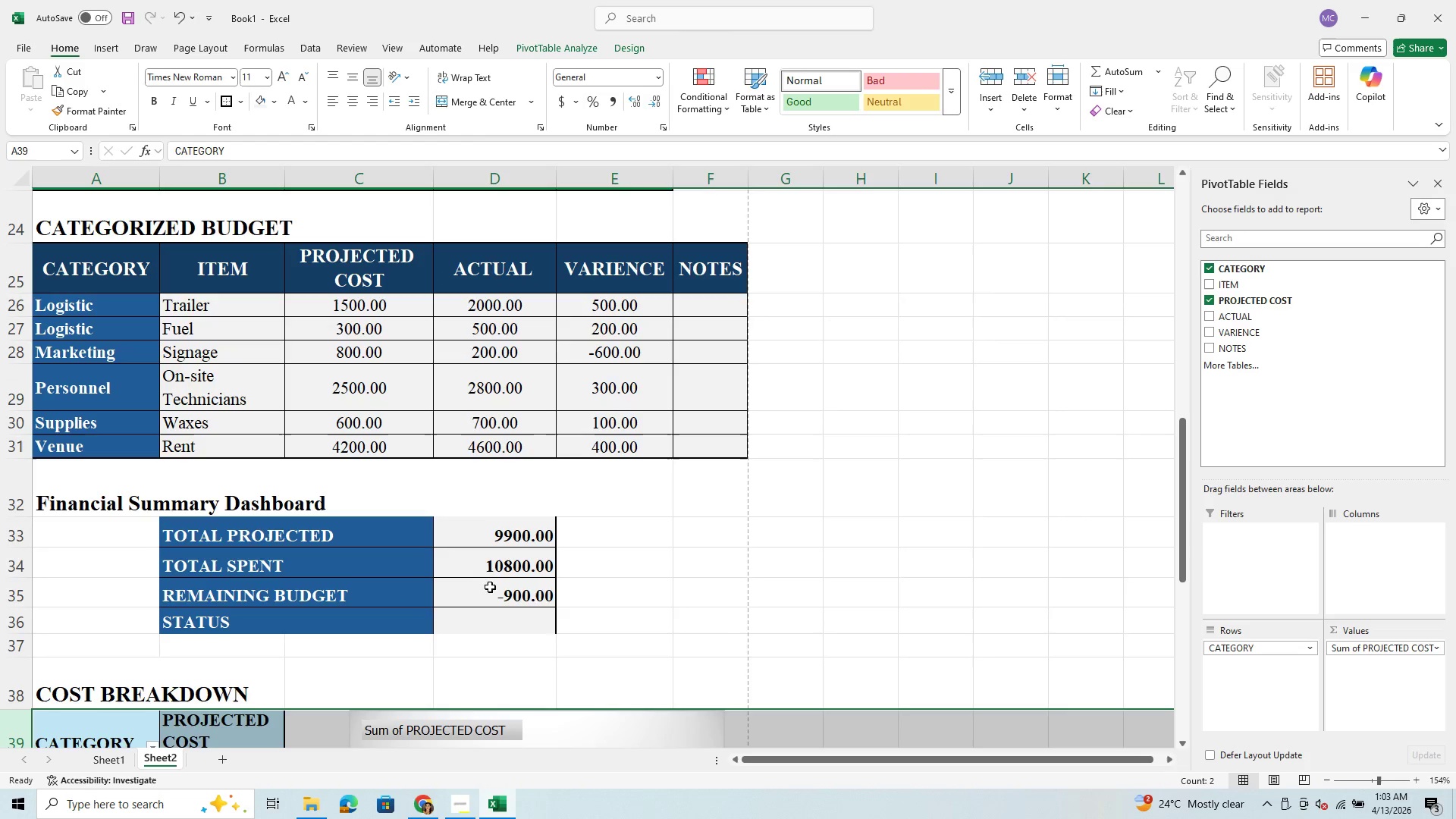 
left_click([494, 619])
 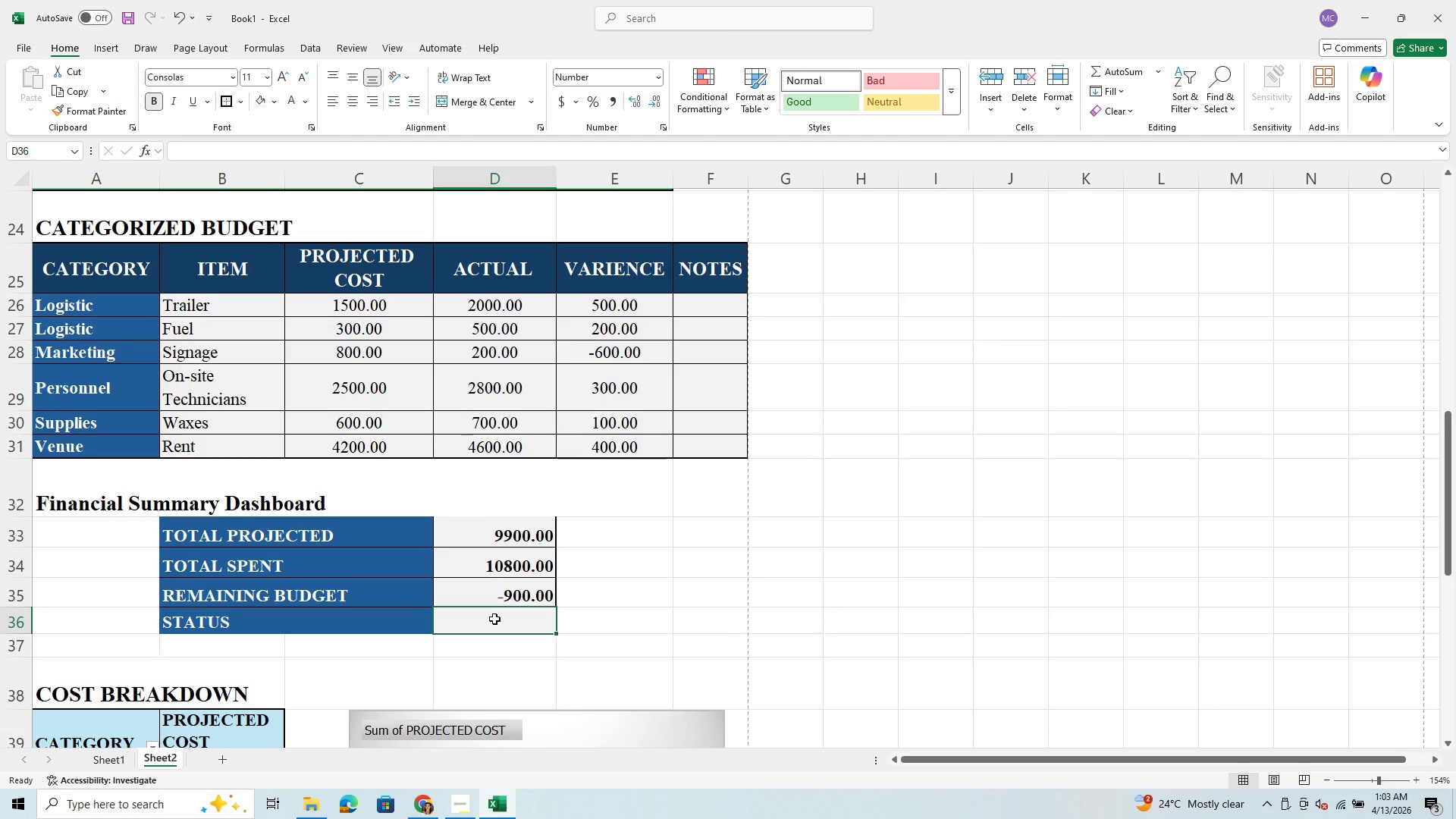 
right_click([494, 619])
 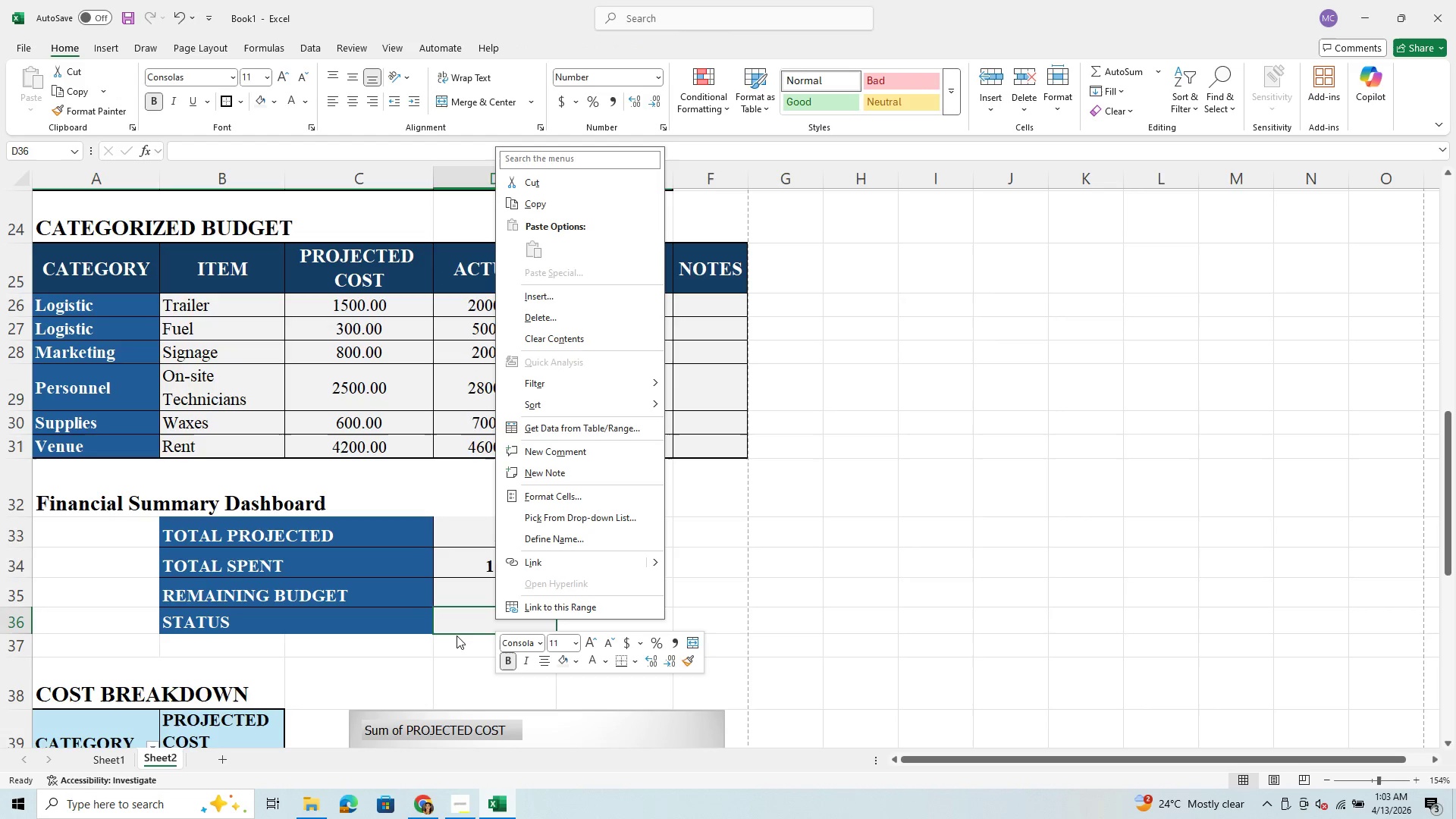 
left_click([460, 623])
 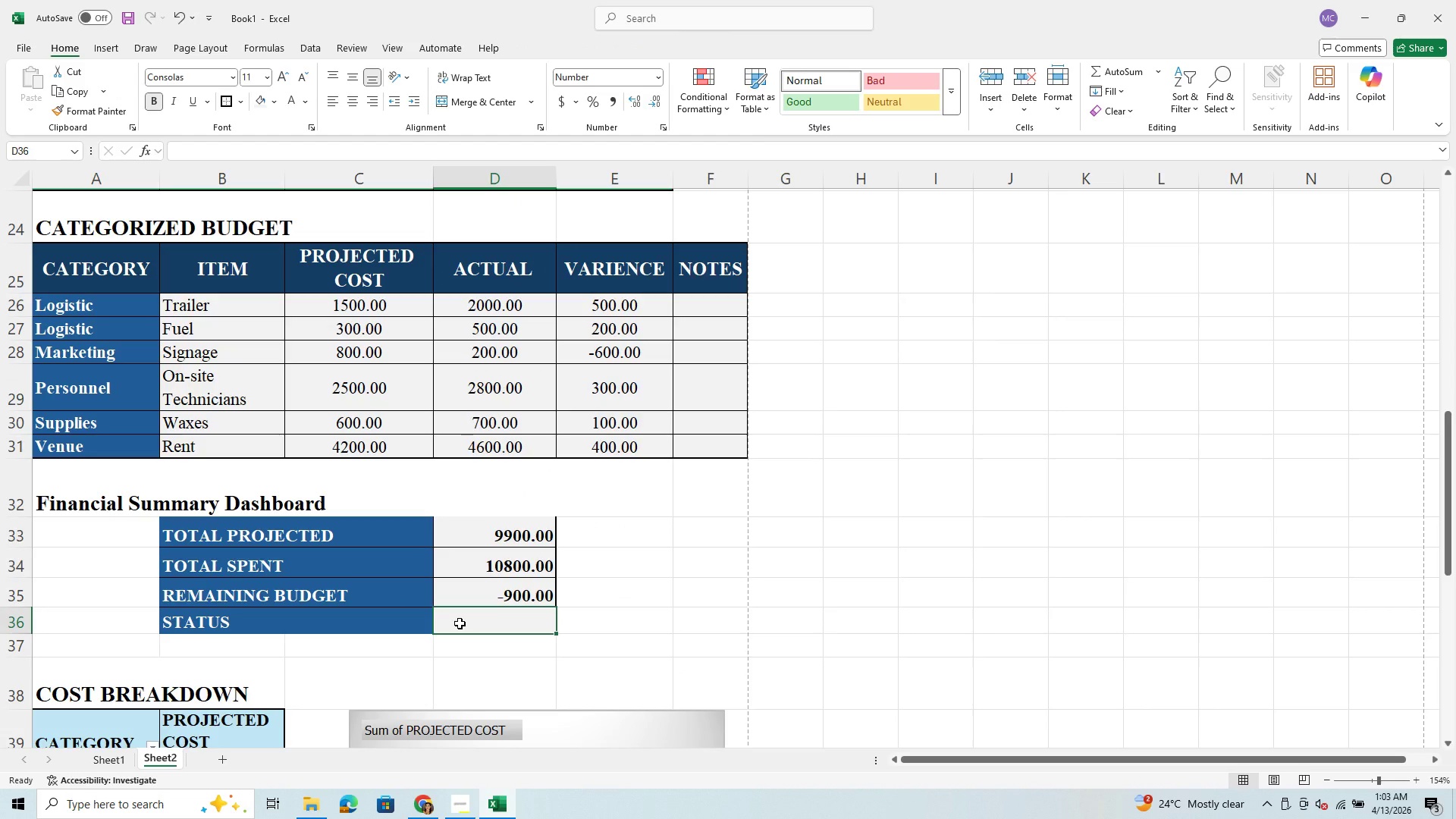 
left_click([460, 623])
 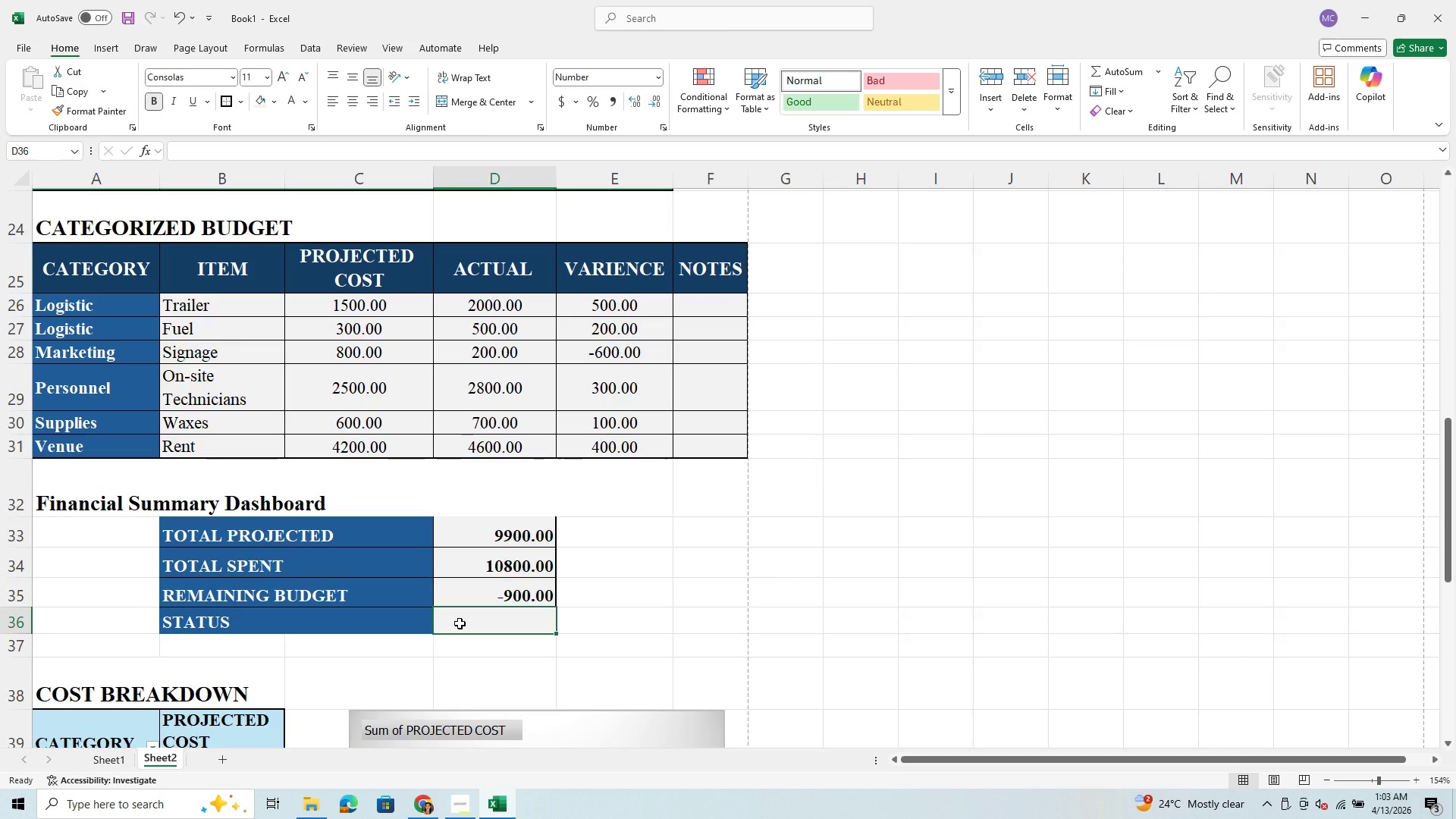 
type(OVER BUDGET)
 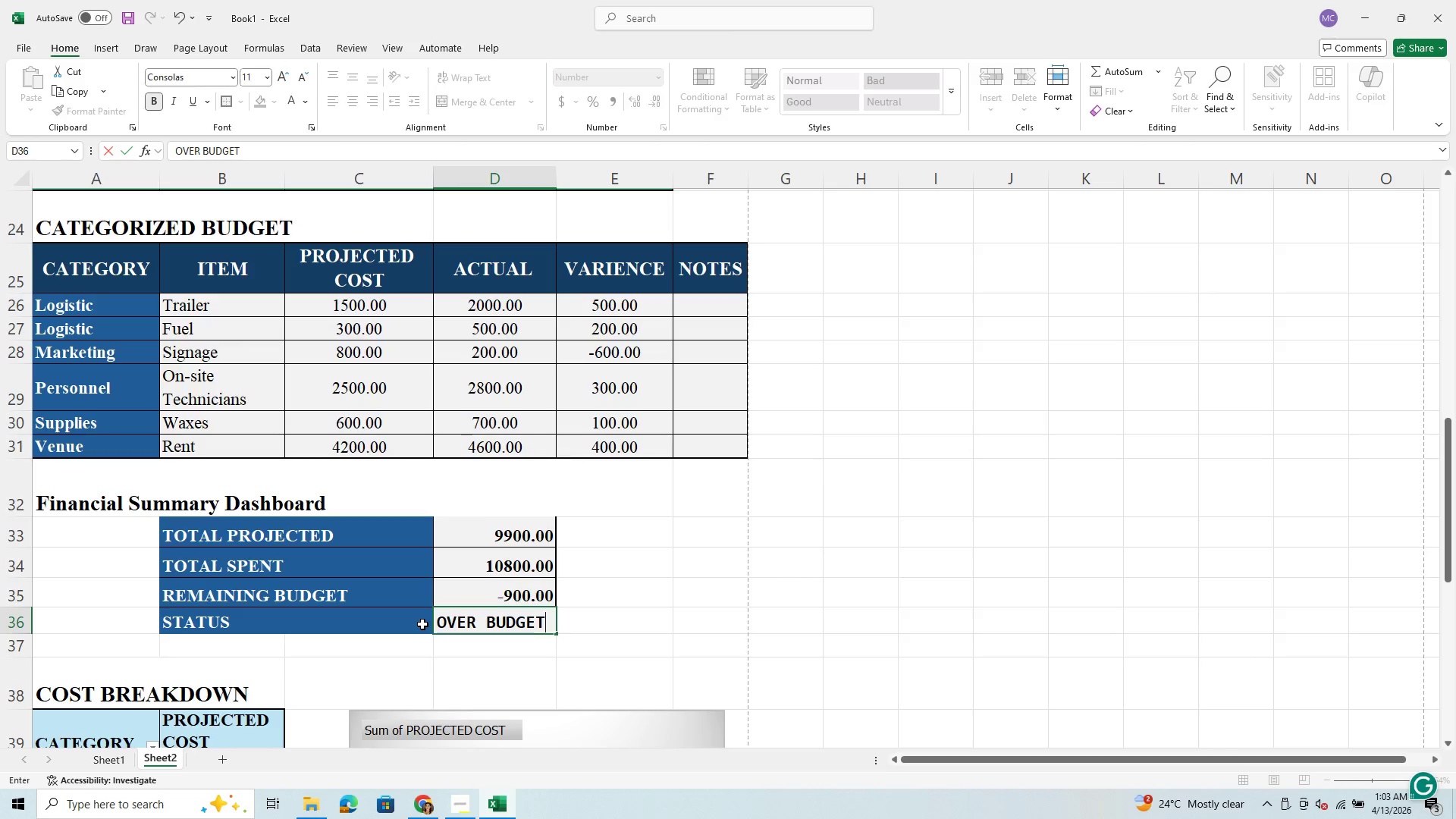 
wait(5.86)
 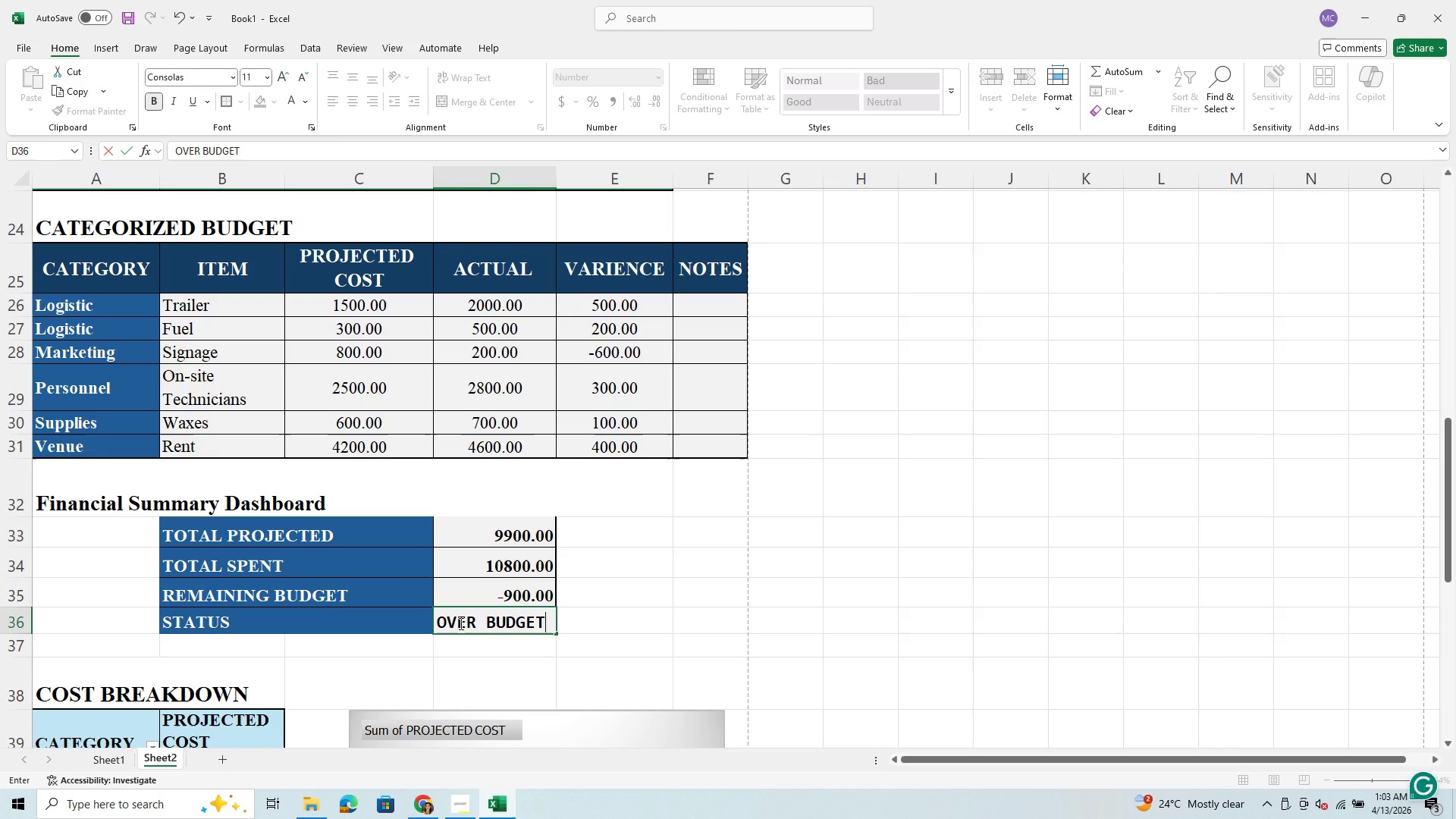 
left_click_drag(start_coordinate=[438, 625], to_coordinate=[563, 645])
 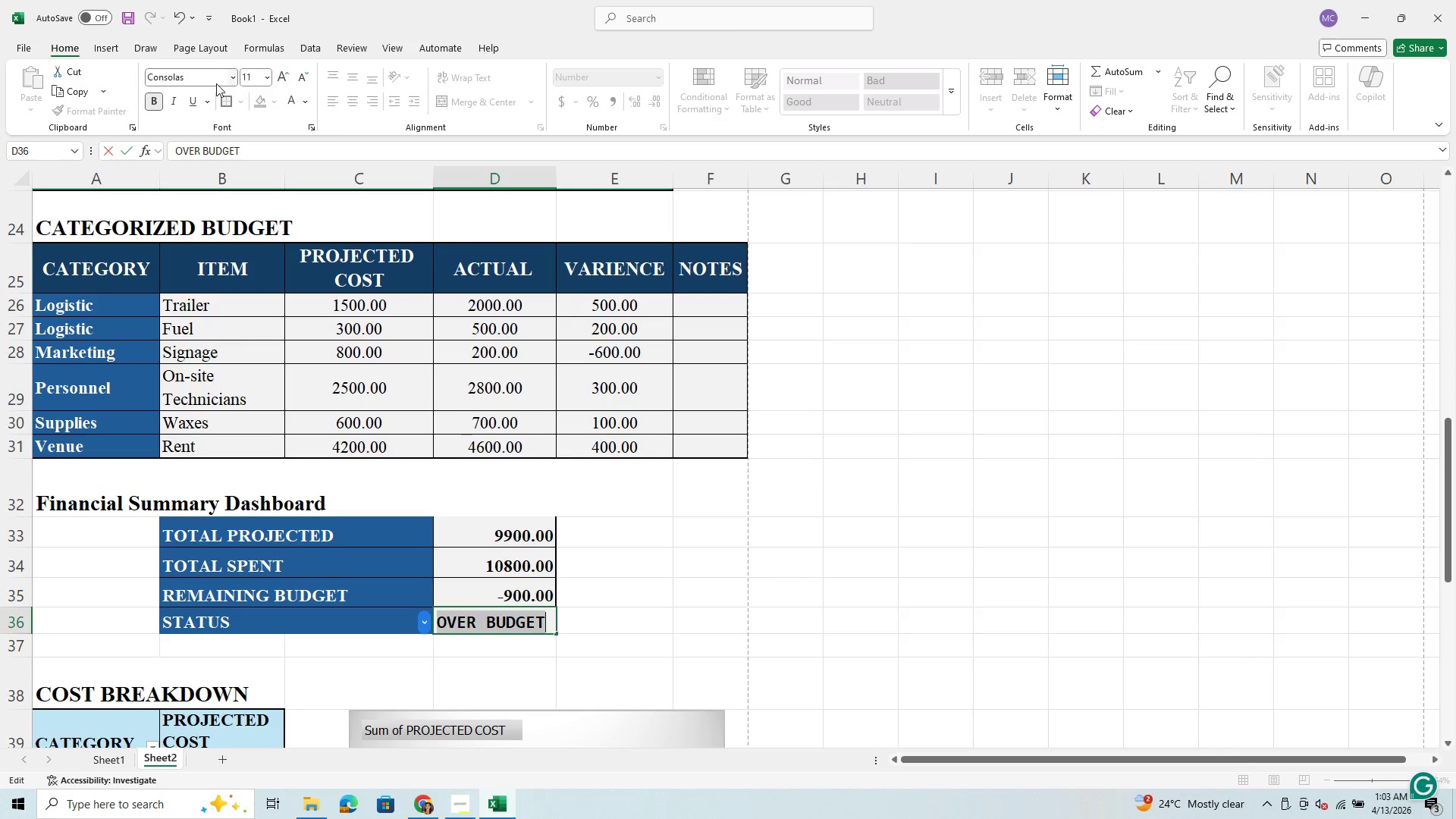 
left_click([212, 75])
 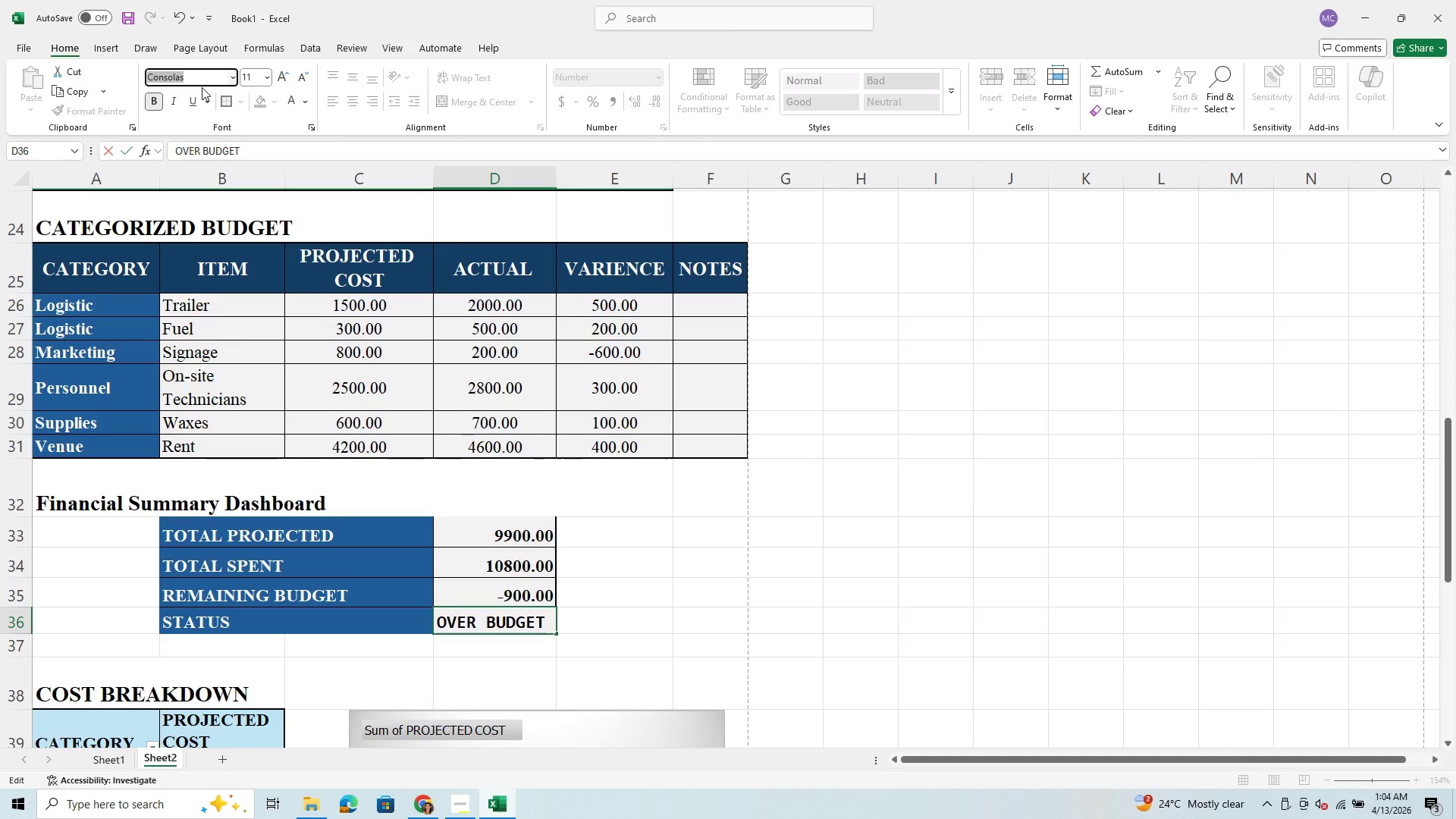 
type(TIME)
 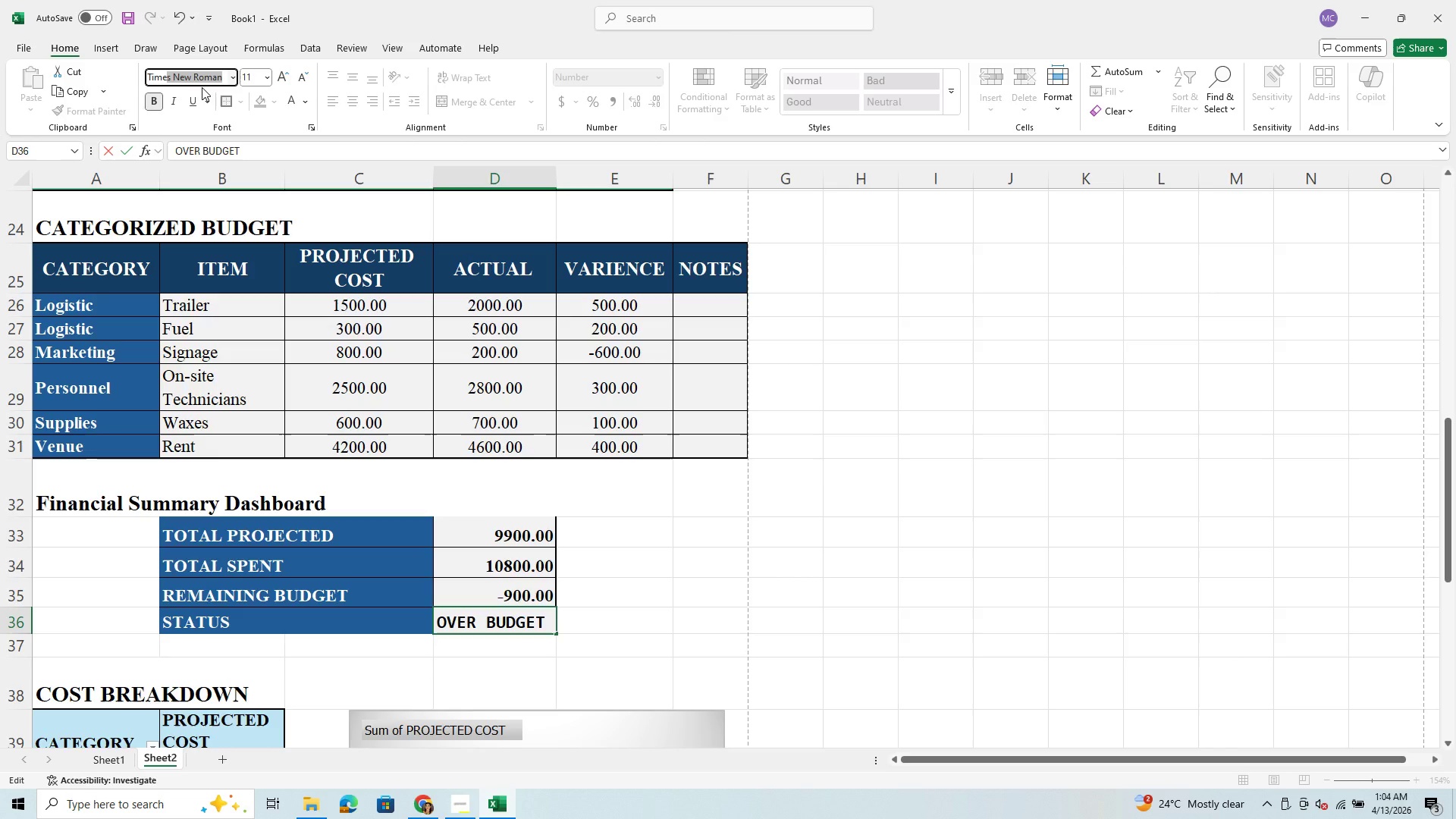 
key(Enter)
 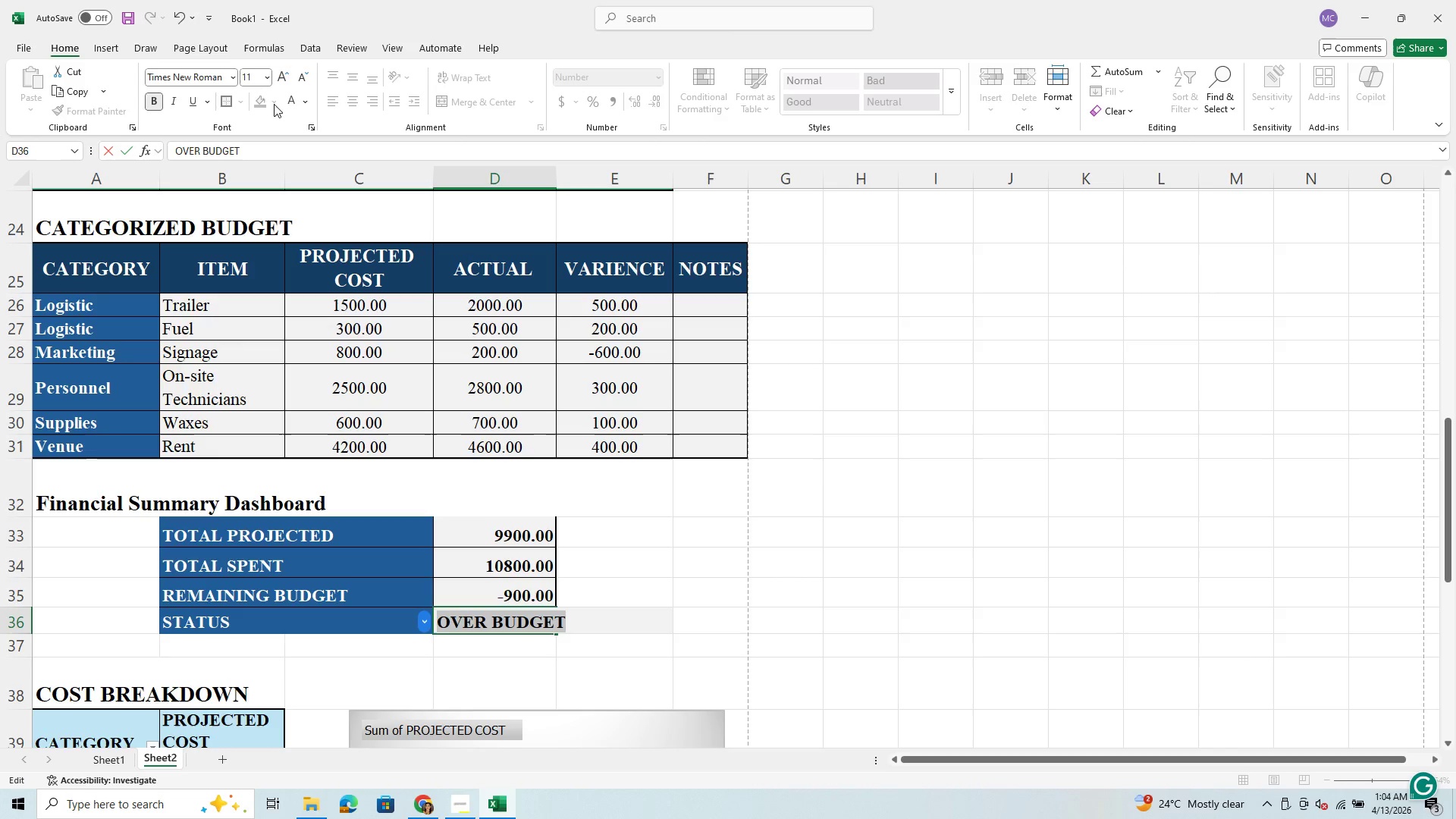 
left_click([268, 76])
 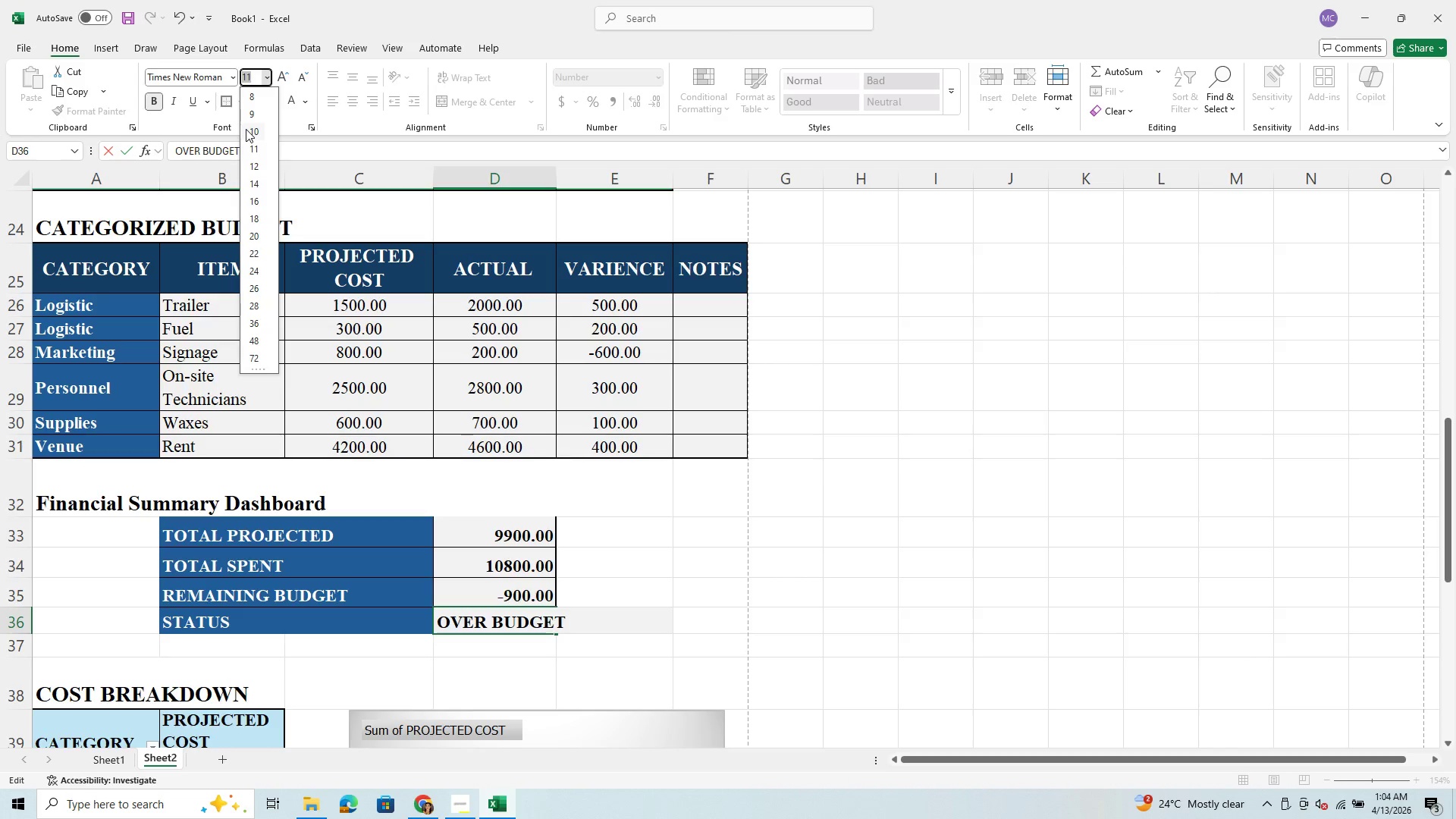 
left_click([248, 129])
 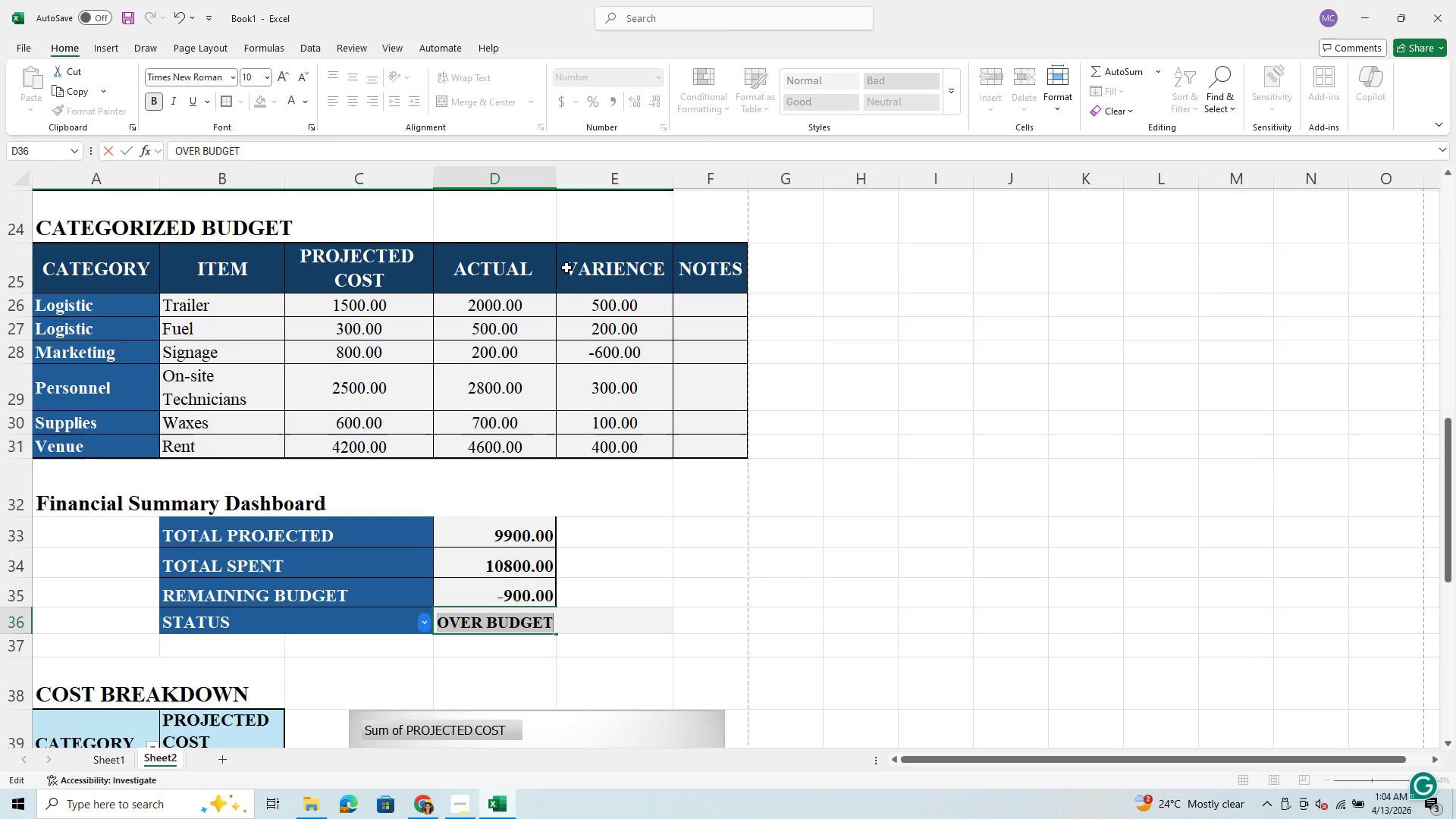 
left_click([550, 178])
 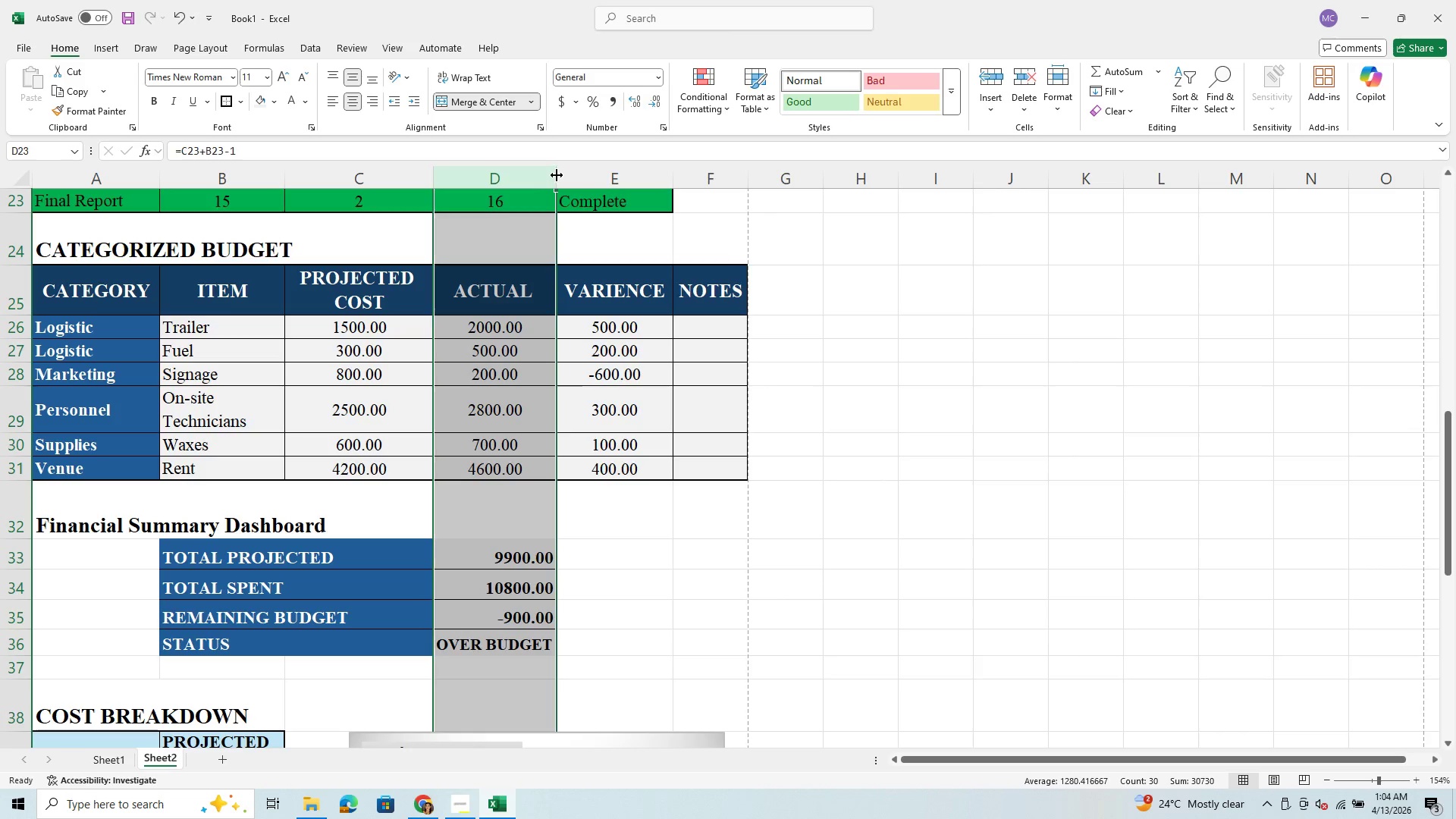 
left_click_drag(start_coordinate=[558, 175], to_coordinate=[566, 175])
 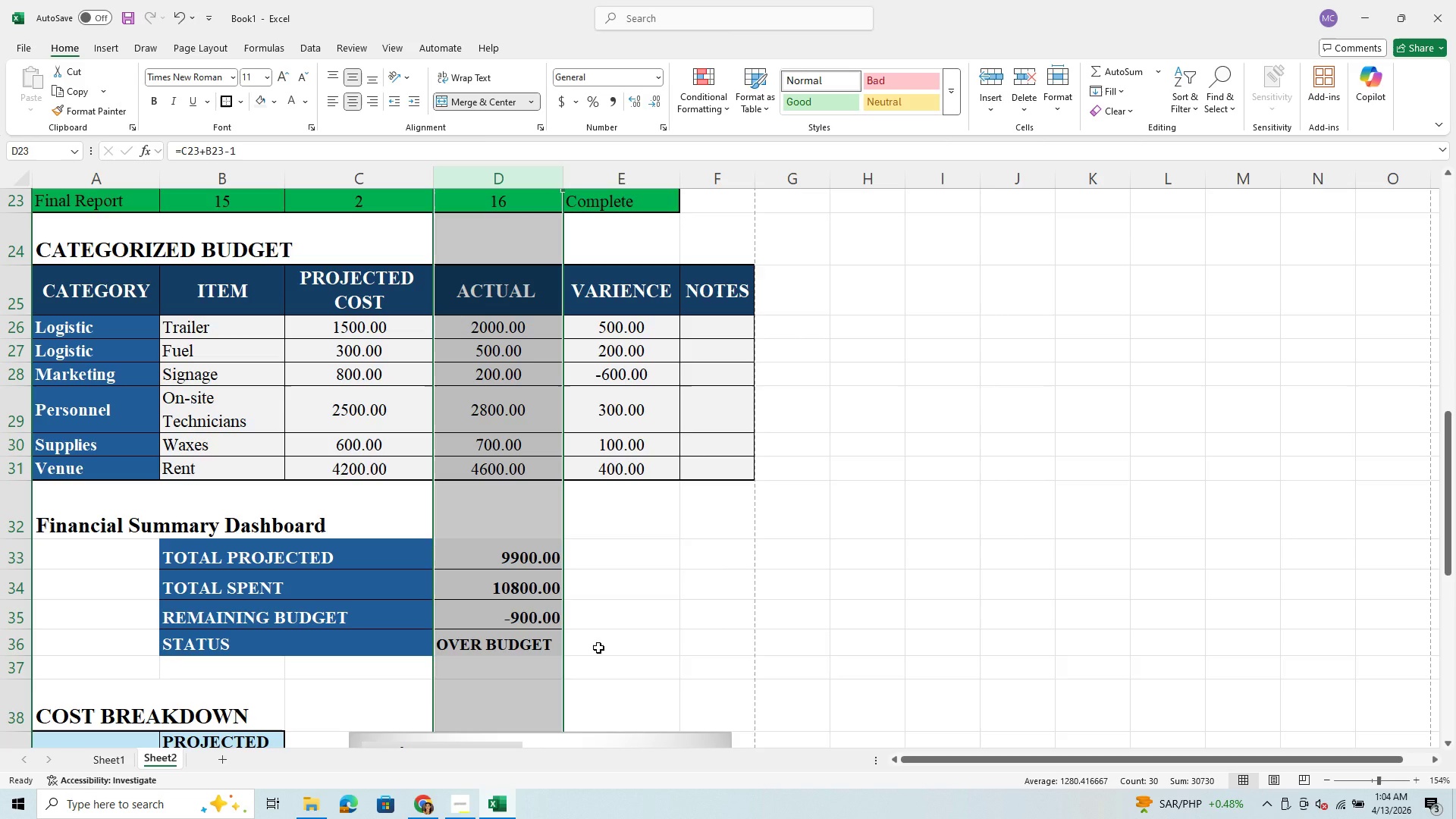 
wait(17.52)
 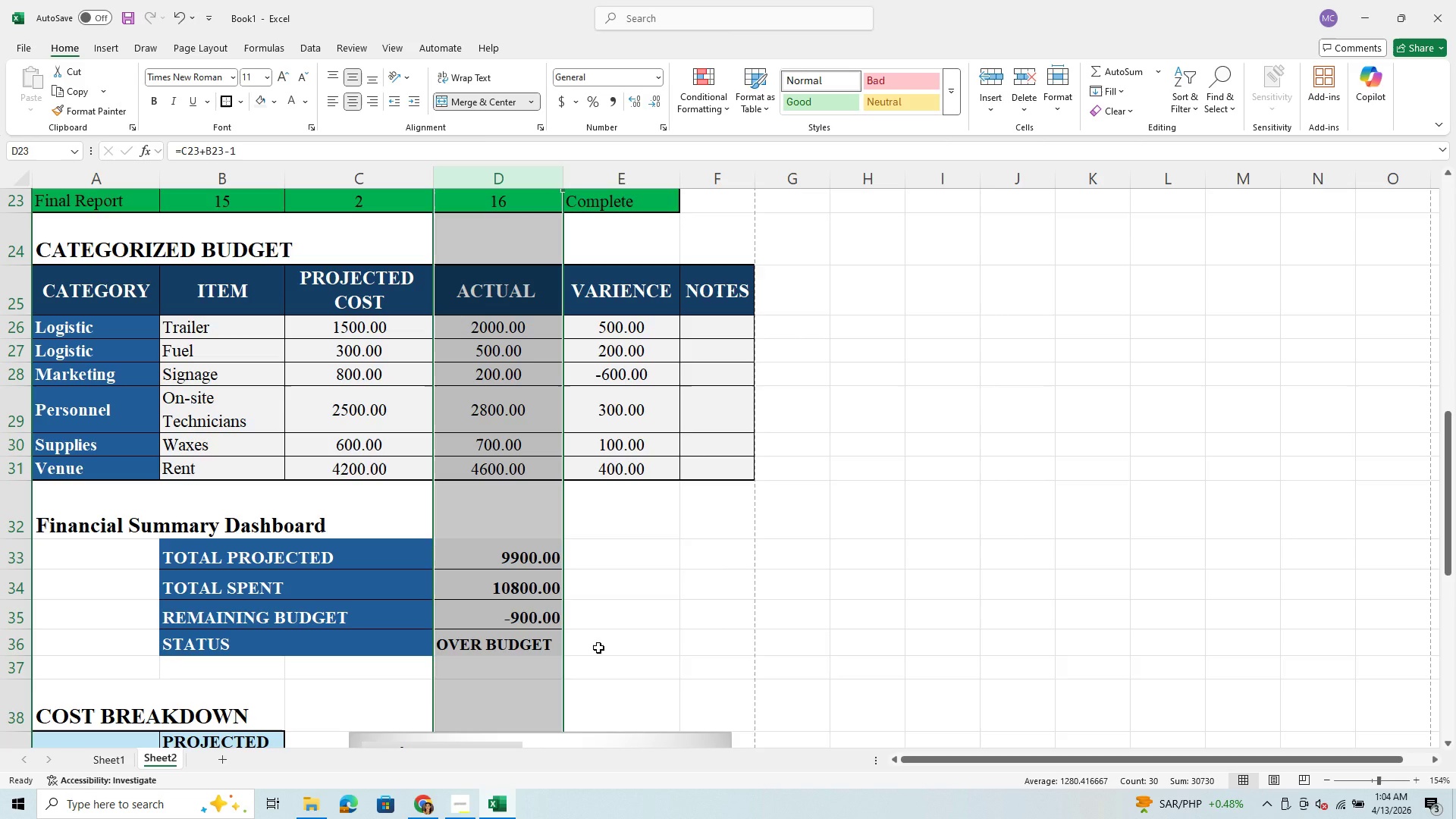 
left_click([664, 545])
 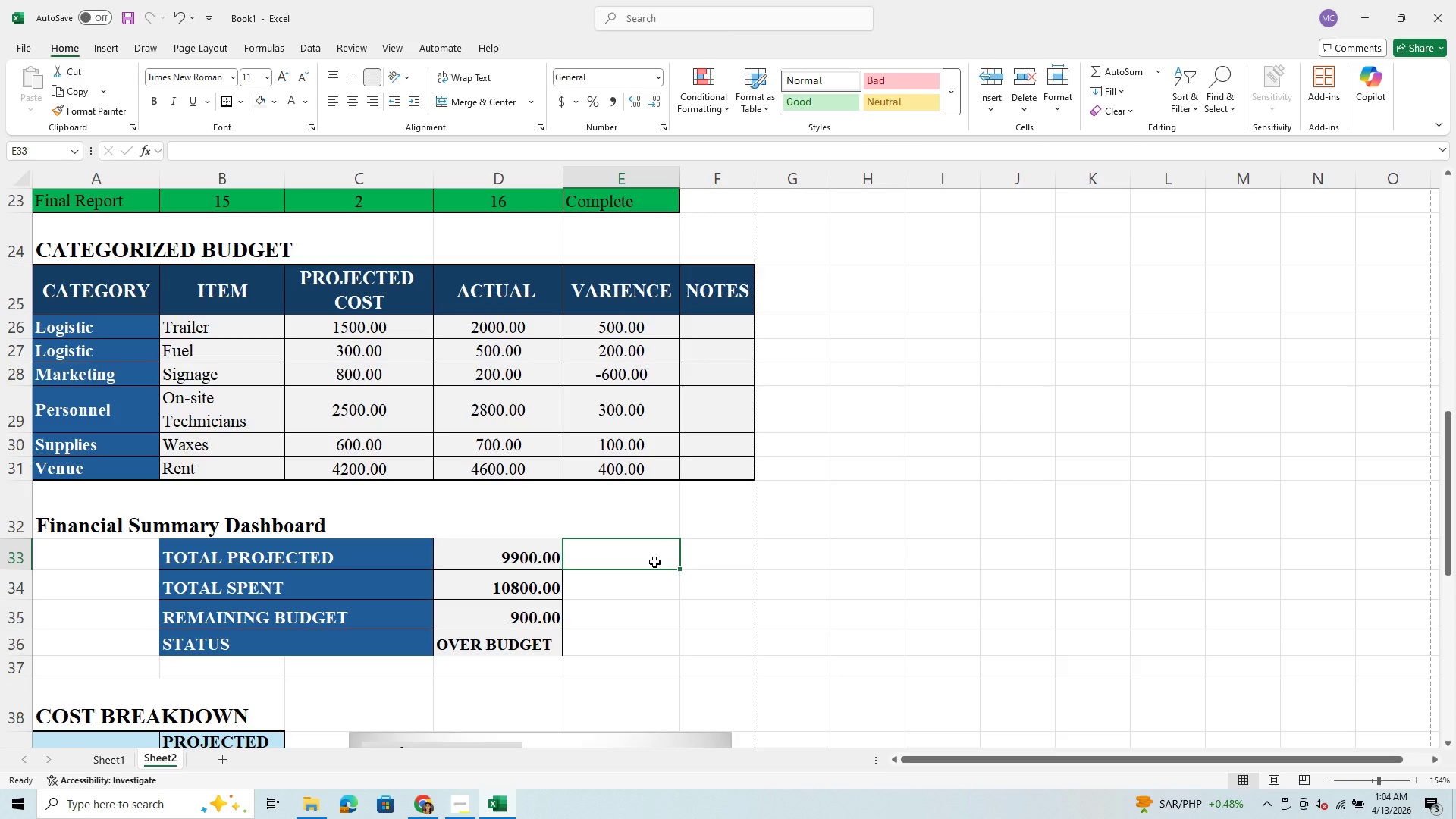 
wait(17.64)
 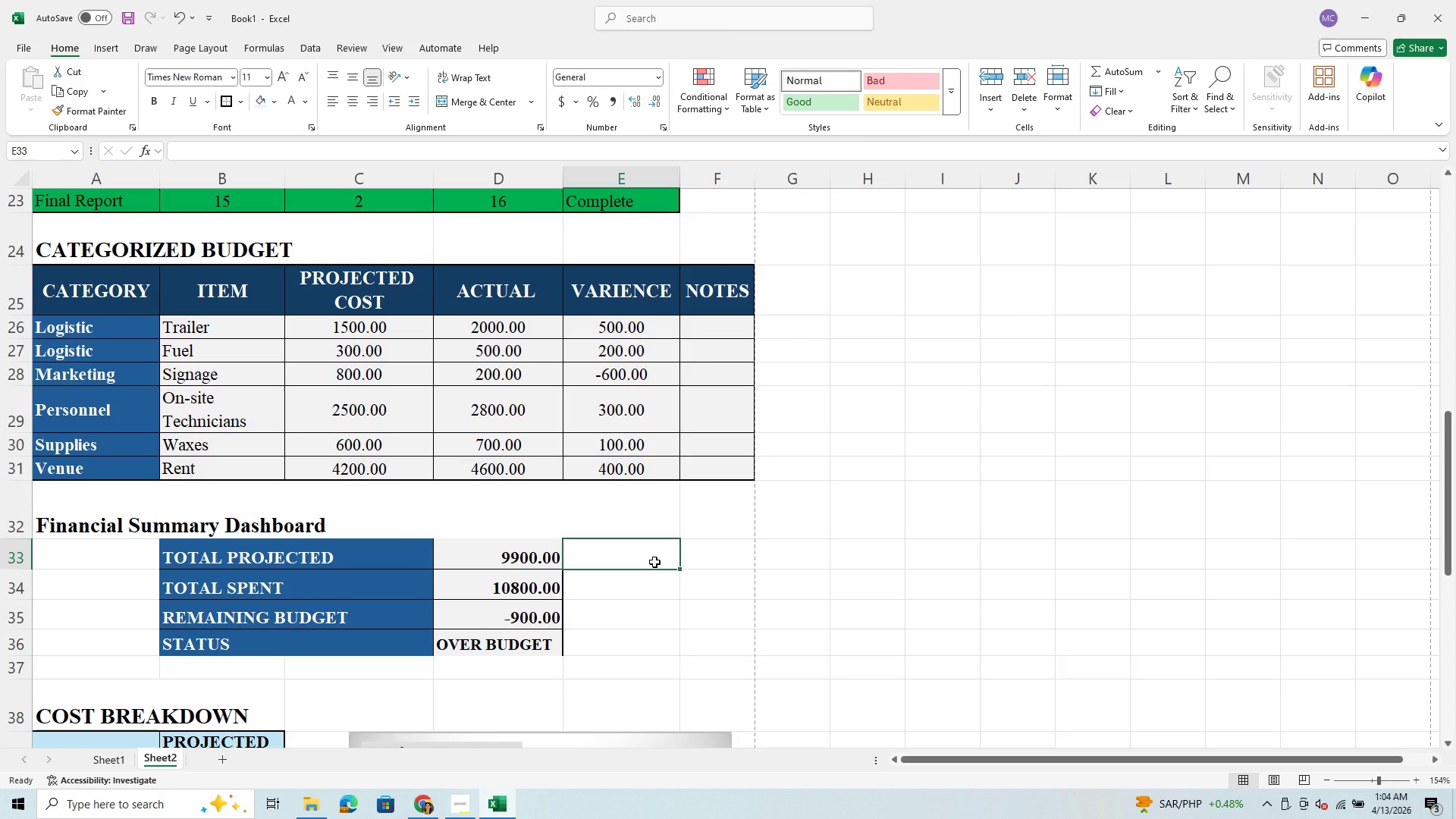 
scroll: coordinate [266, 485], scroll_direction: up, amount: 6.0
 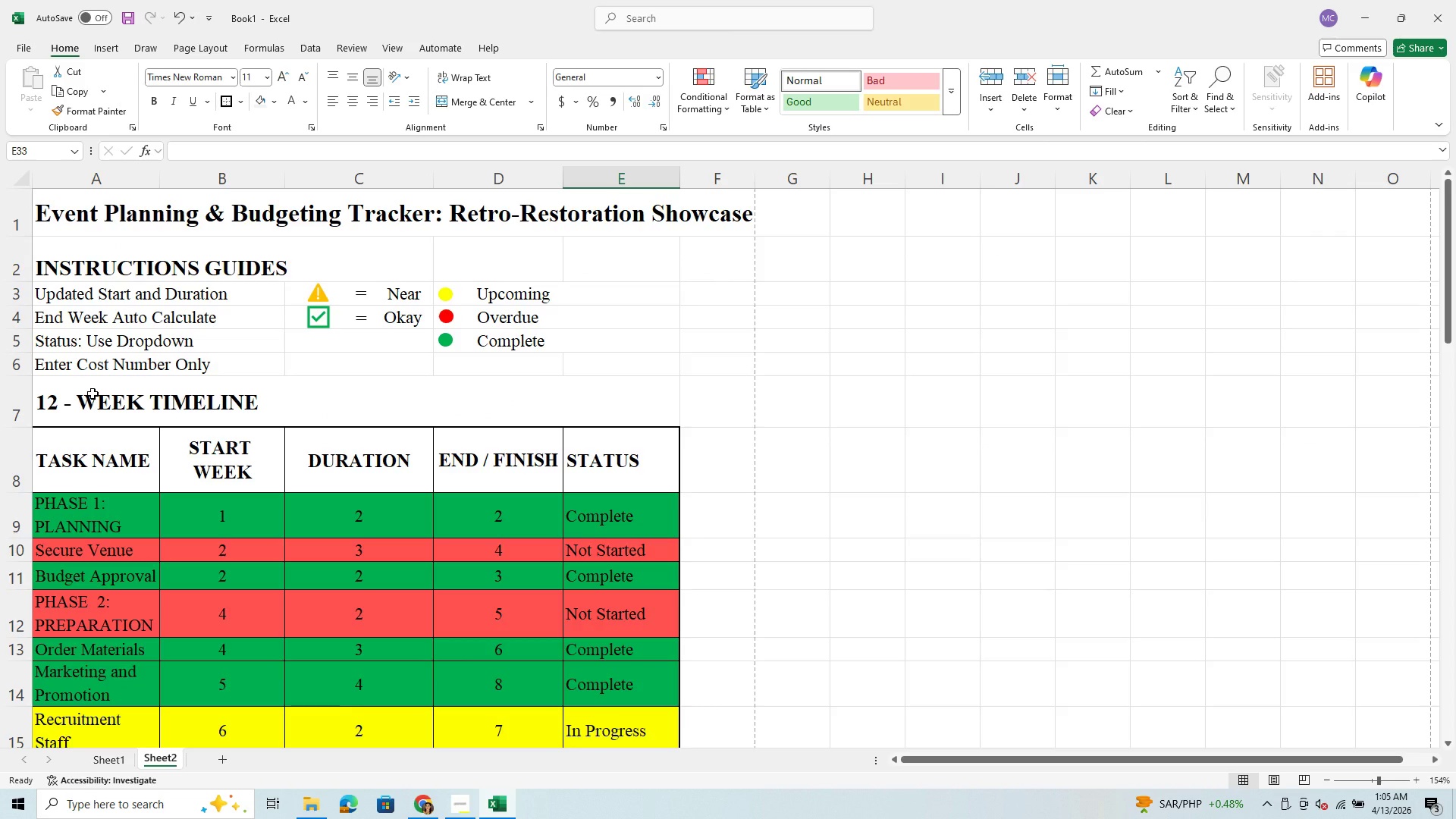 
wait(9.9)
 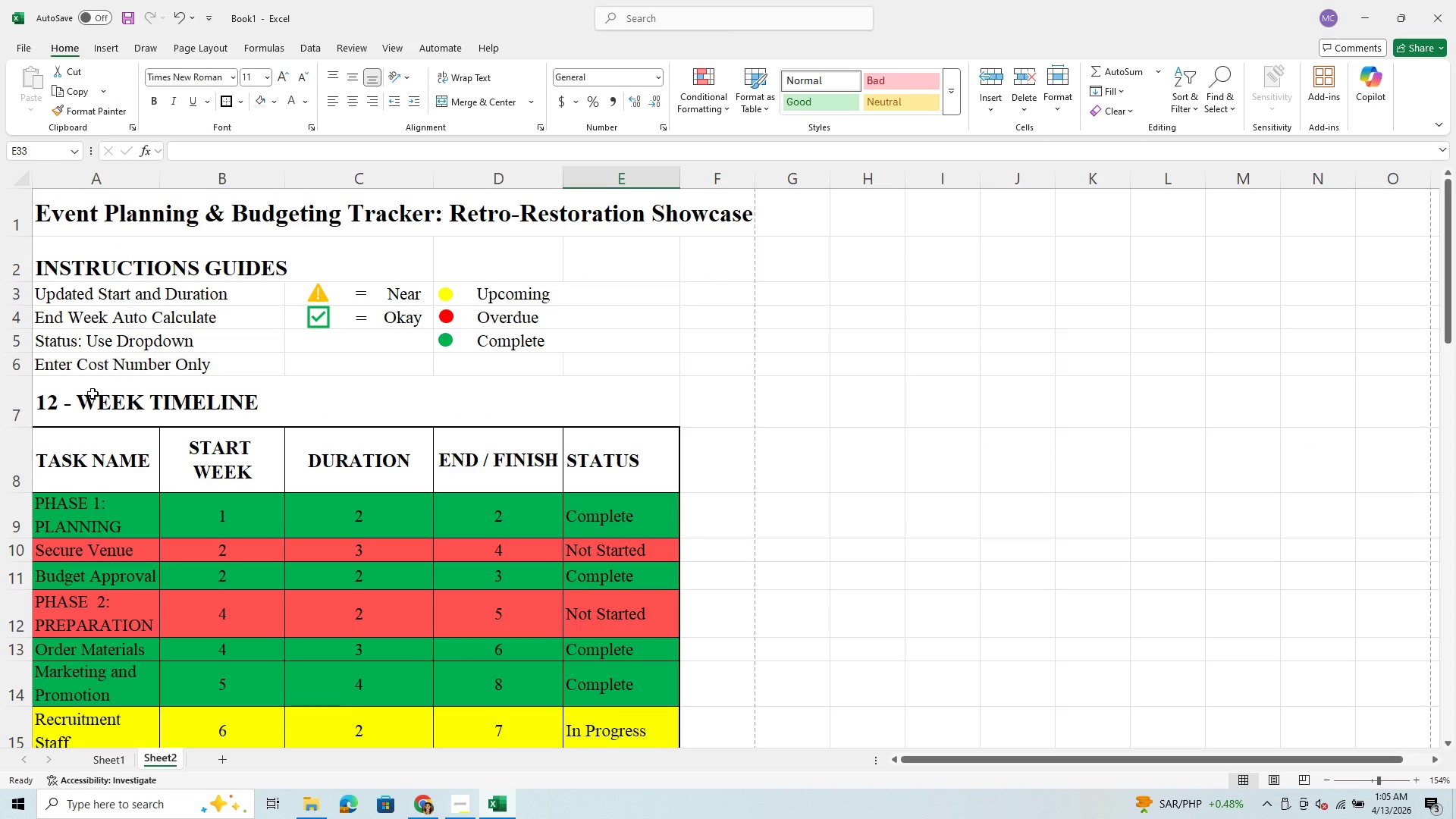 
scroll: coordinate [531, 500], scroll_direction: down, amount: 4.0
 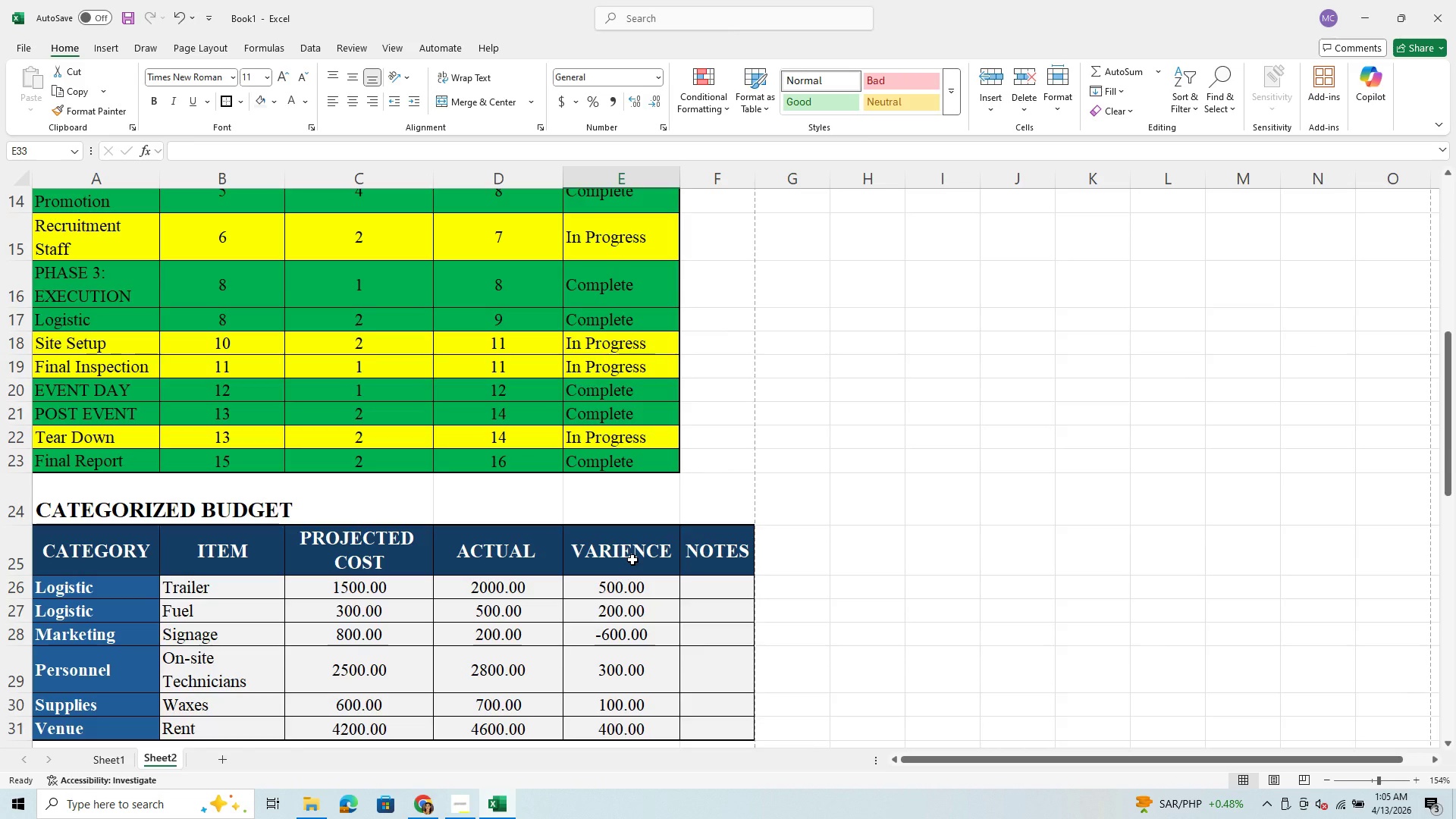 
left_click([632, 560])
 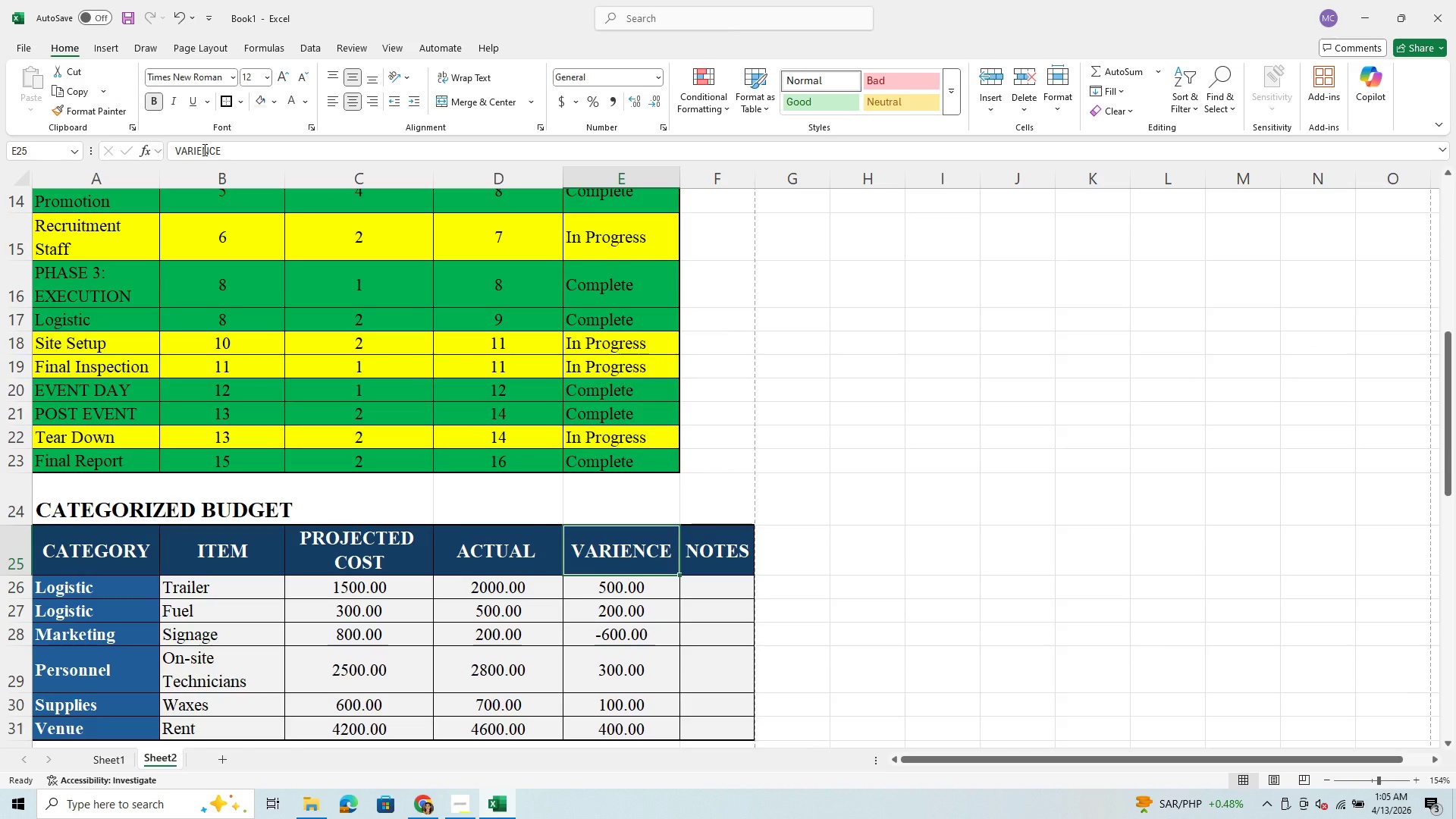 
left_click([203, 149])
 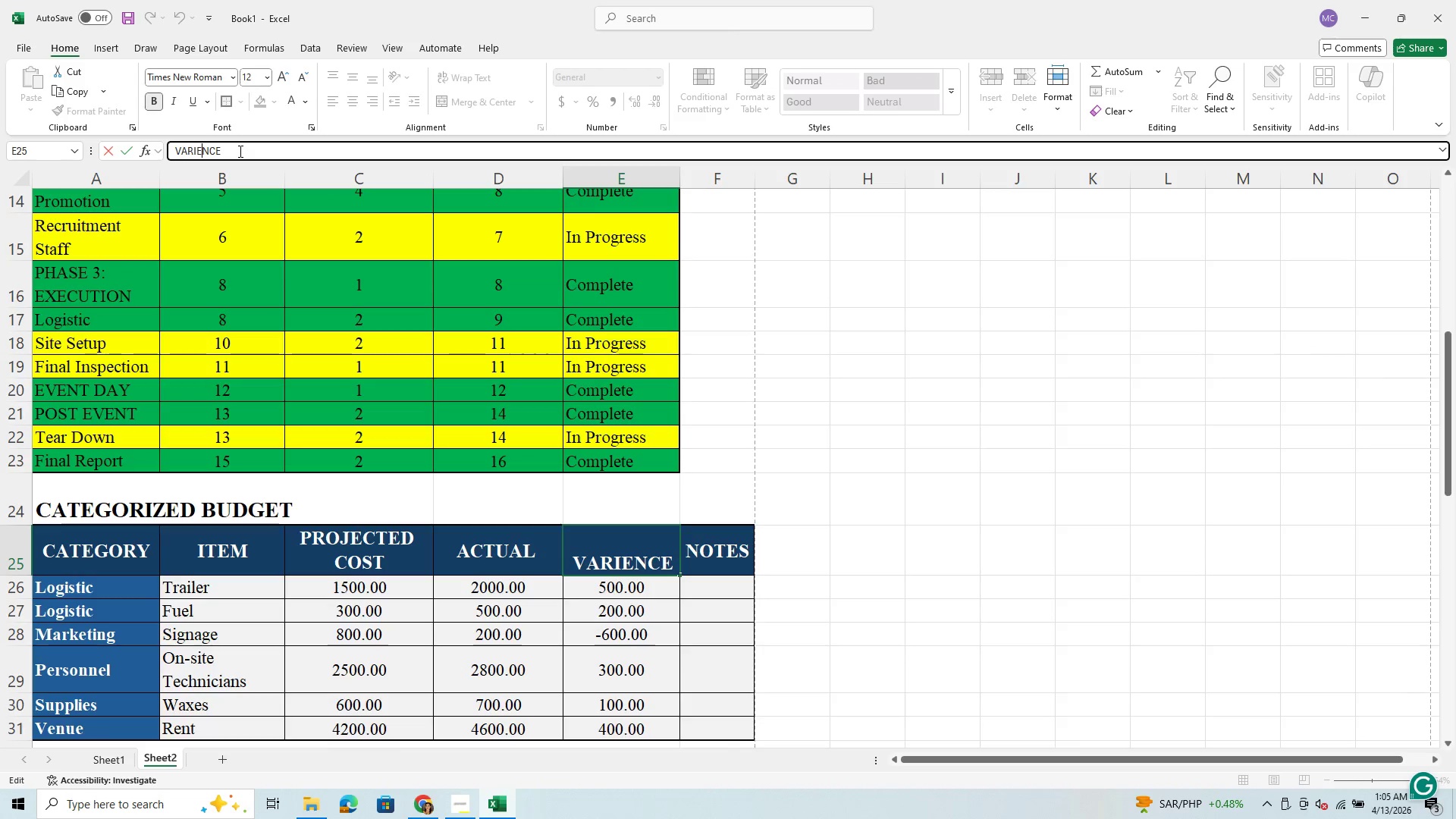 
key(Backspace)
 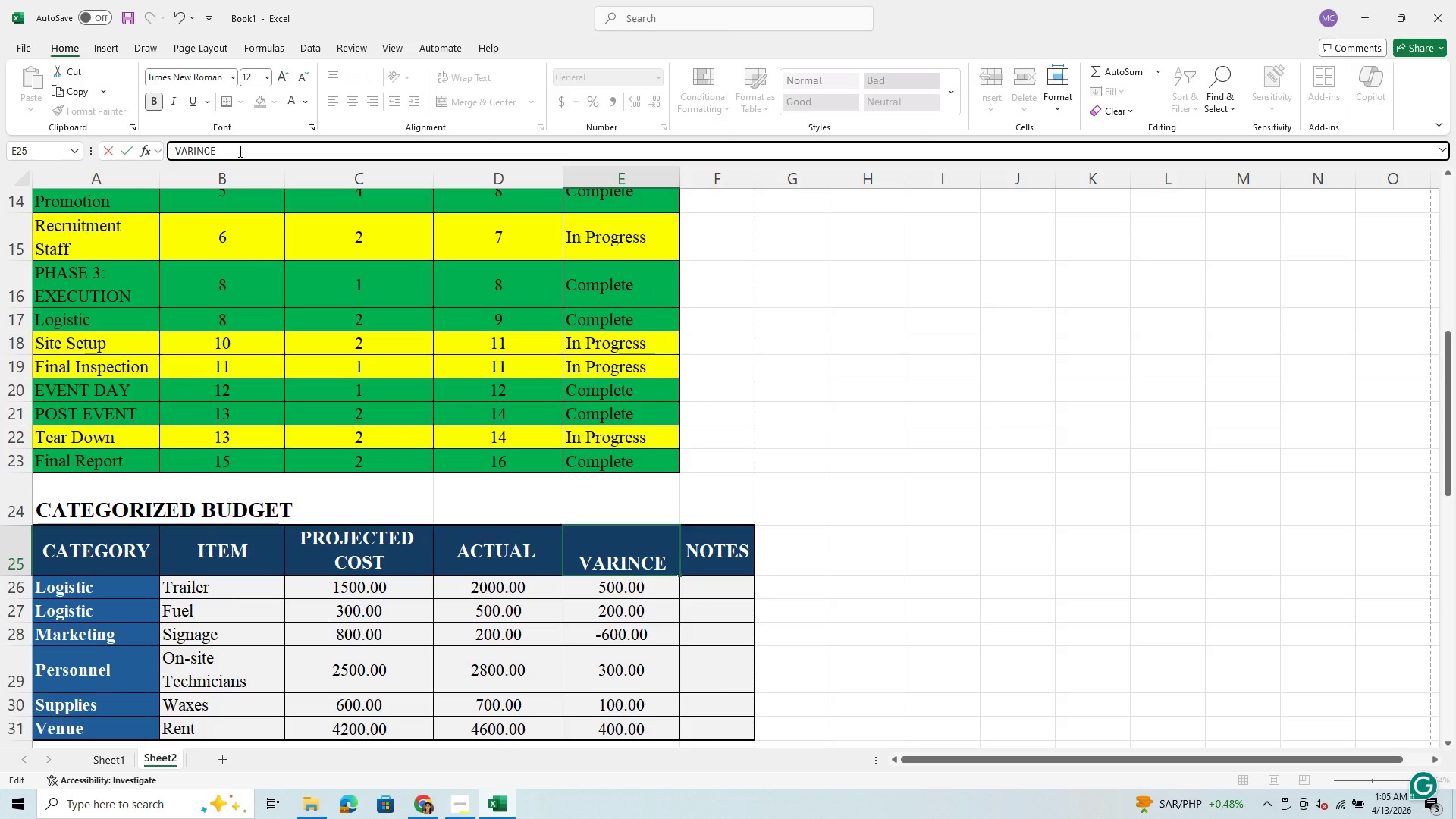 
key(A)
 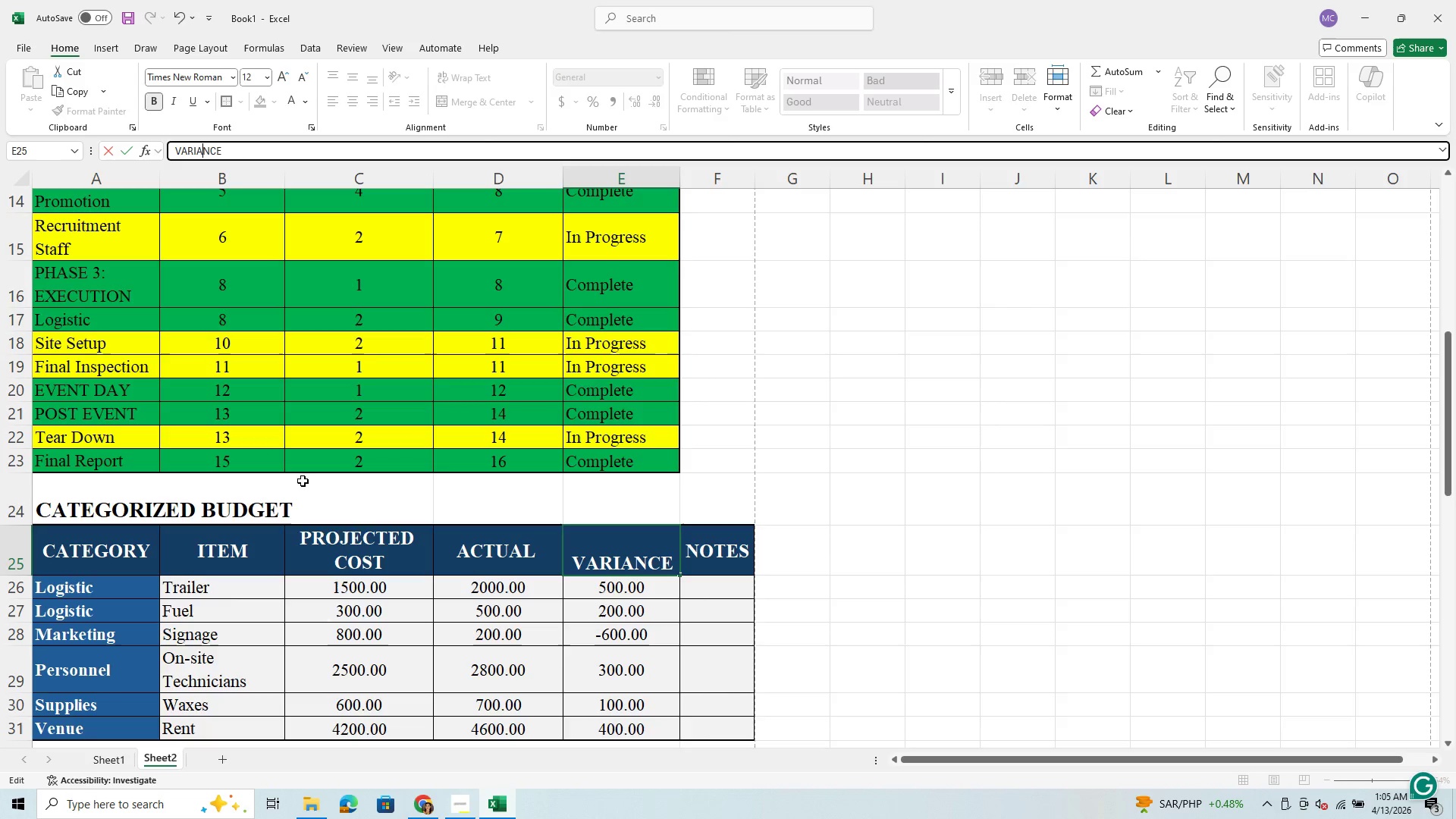 
left_click([309, 630])
 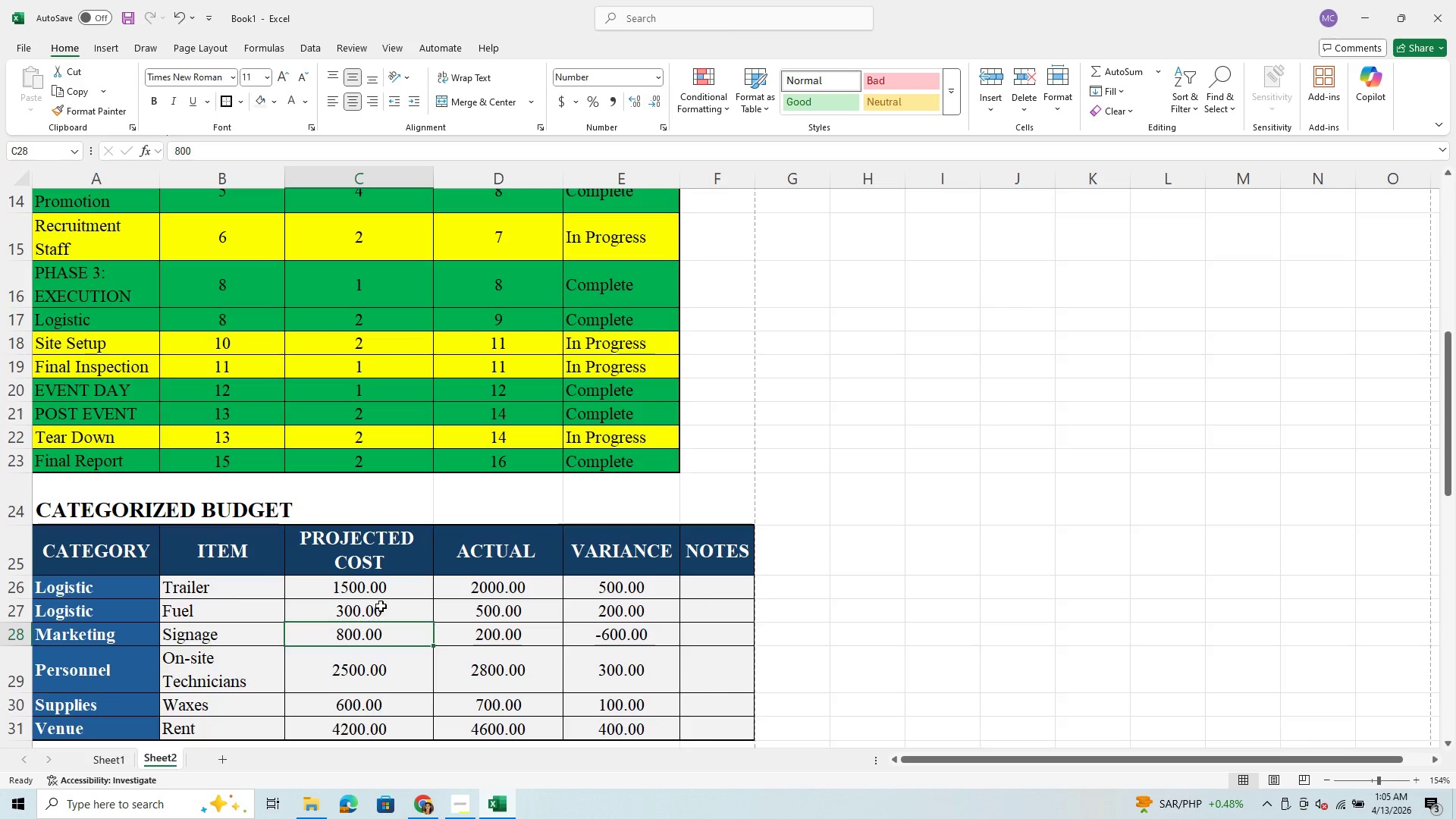 
scroll: coordinate [383, 606], scroll_direction: down, amount: 3.0
 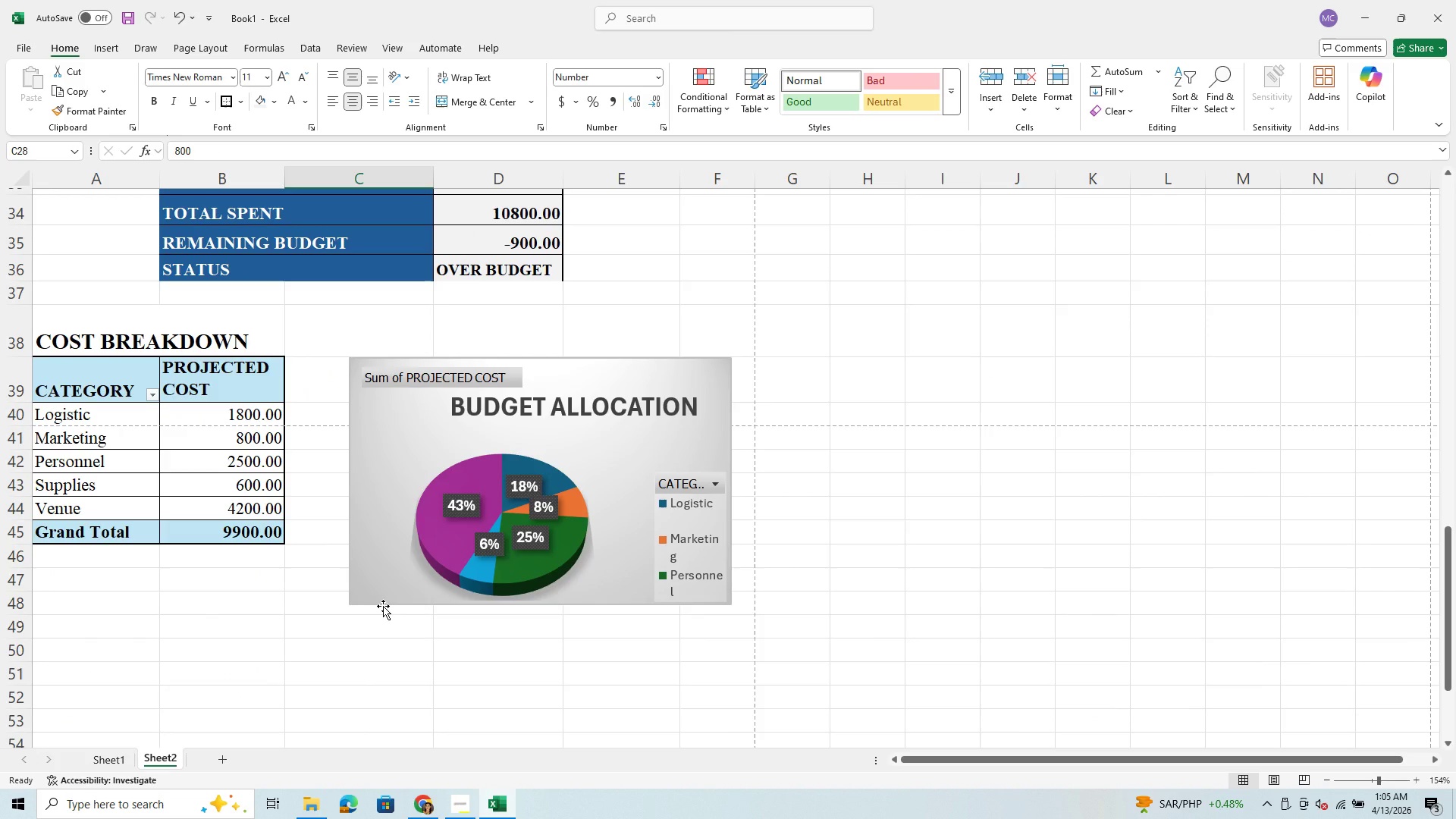 
wait(7.55)
 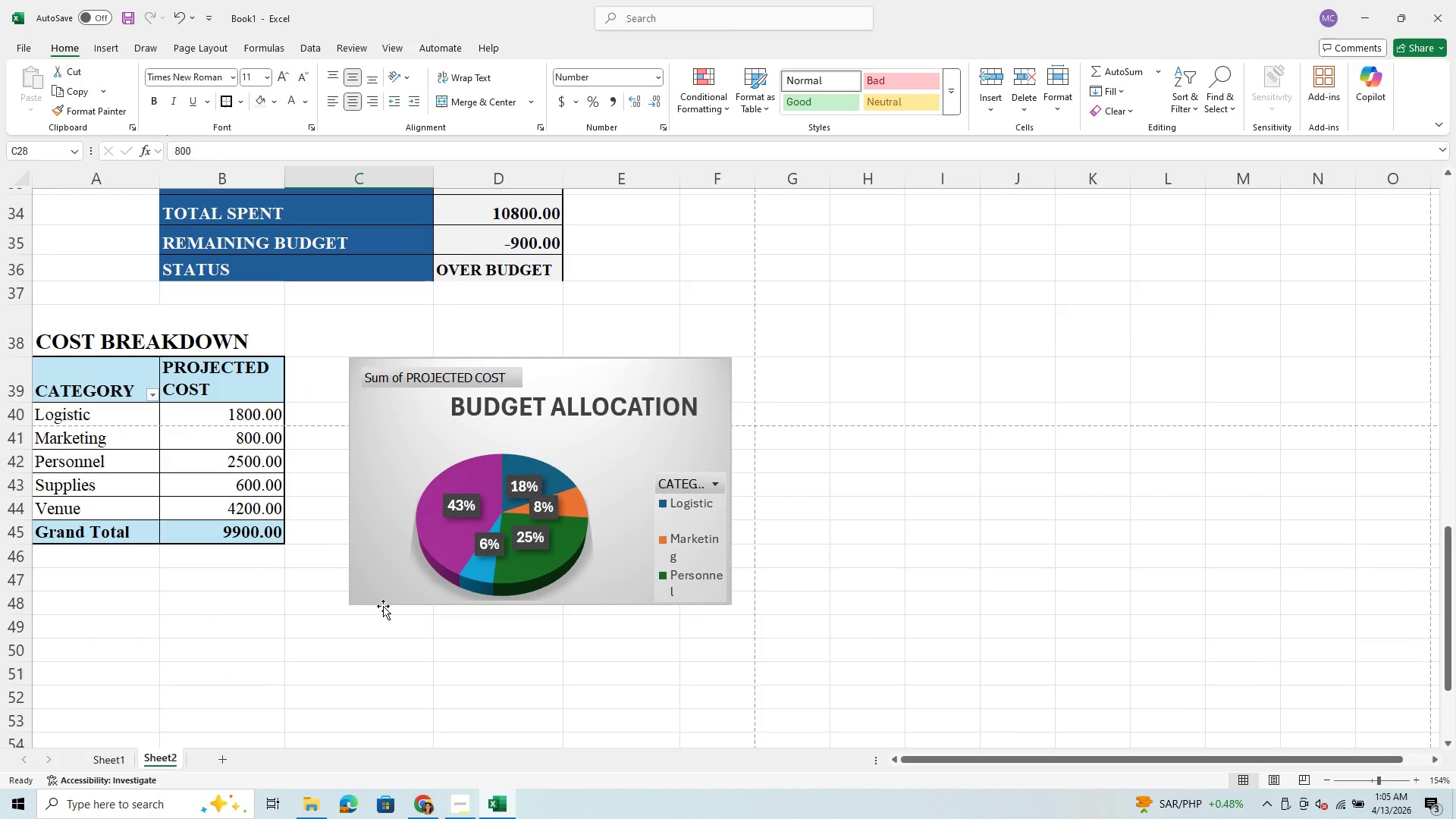 
scroll: coordinate [272, 526], scroll_direction: up, amount: 15.0
 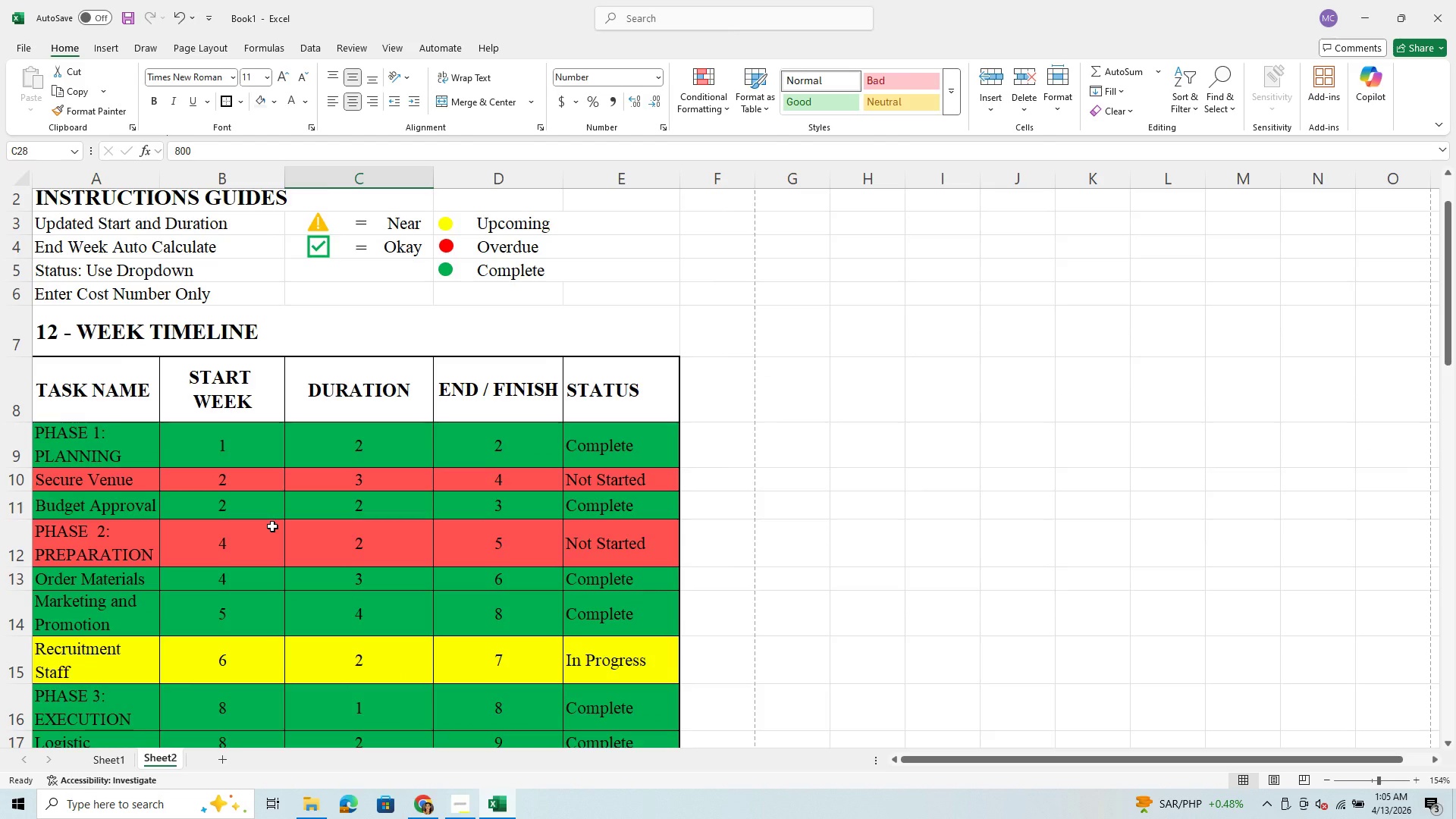 
scroll: coordinate [272, 526], scroll_direction: down, amount: 2.0
 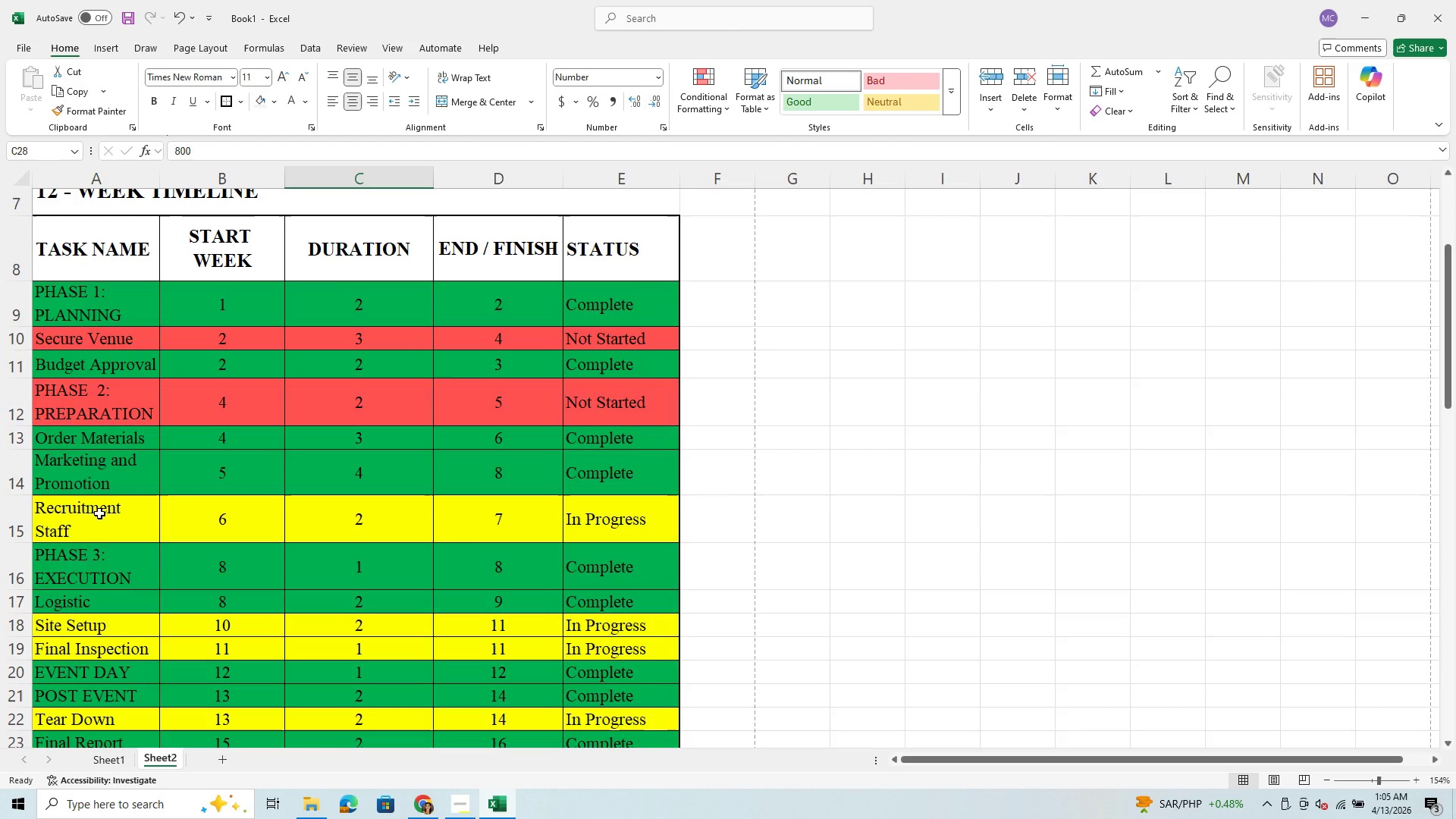 
left_click([98, 516])
 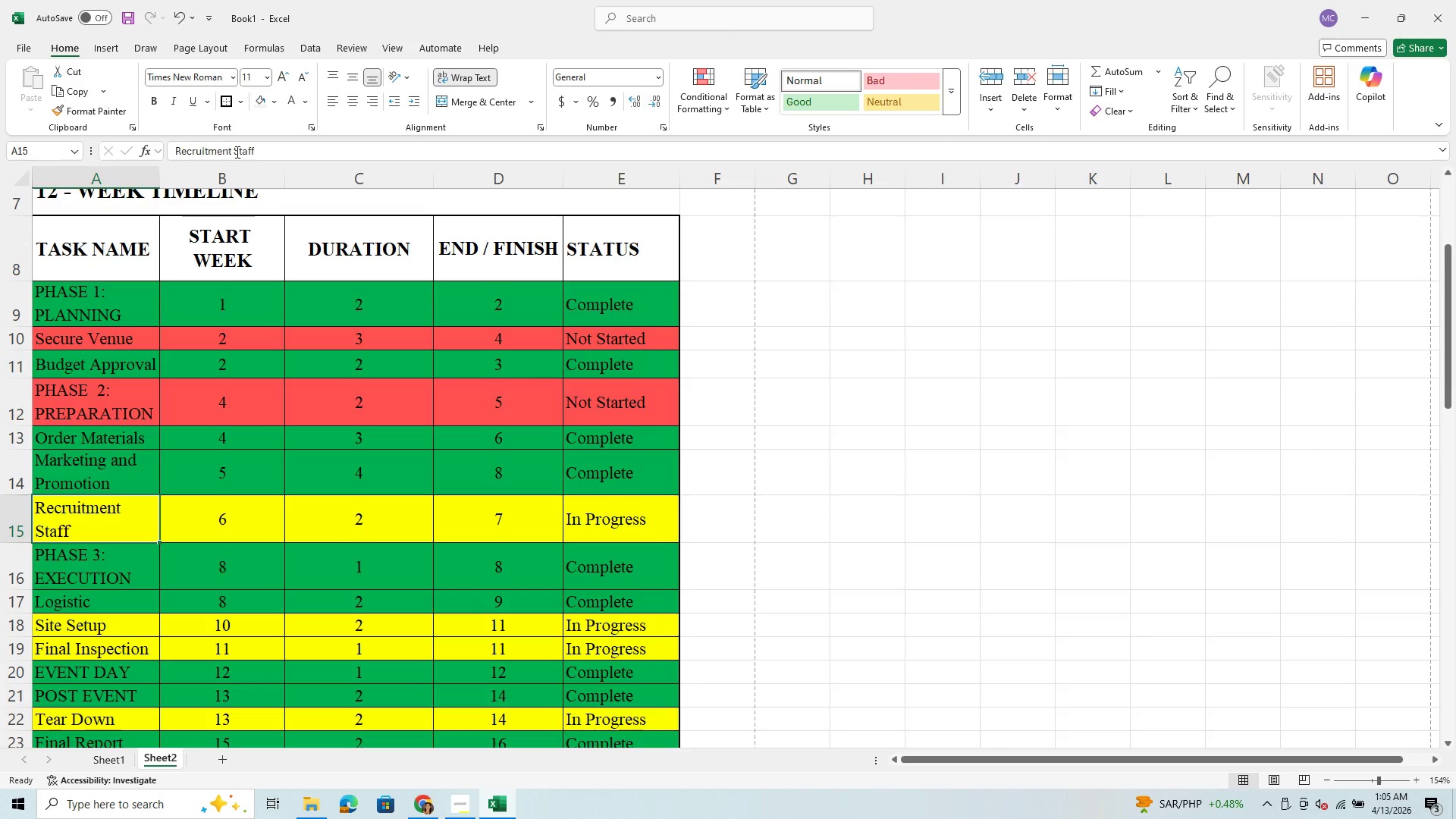 
left_click([234, 149])
 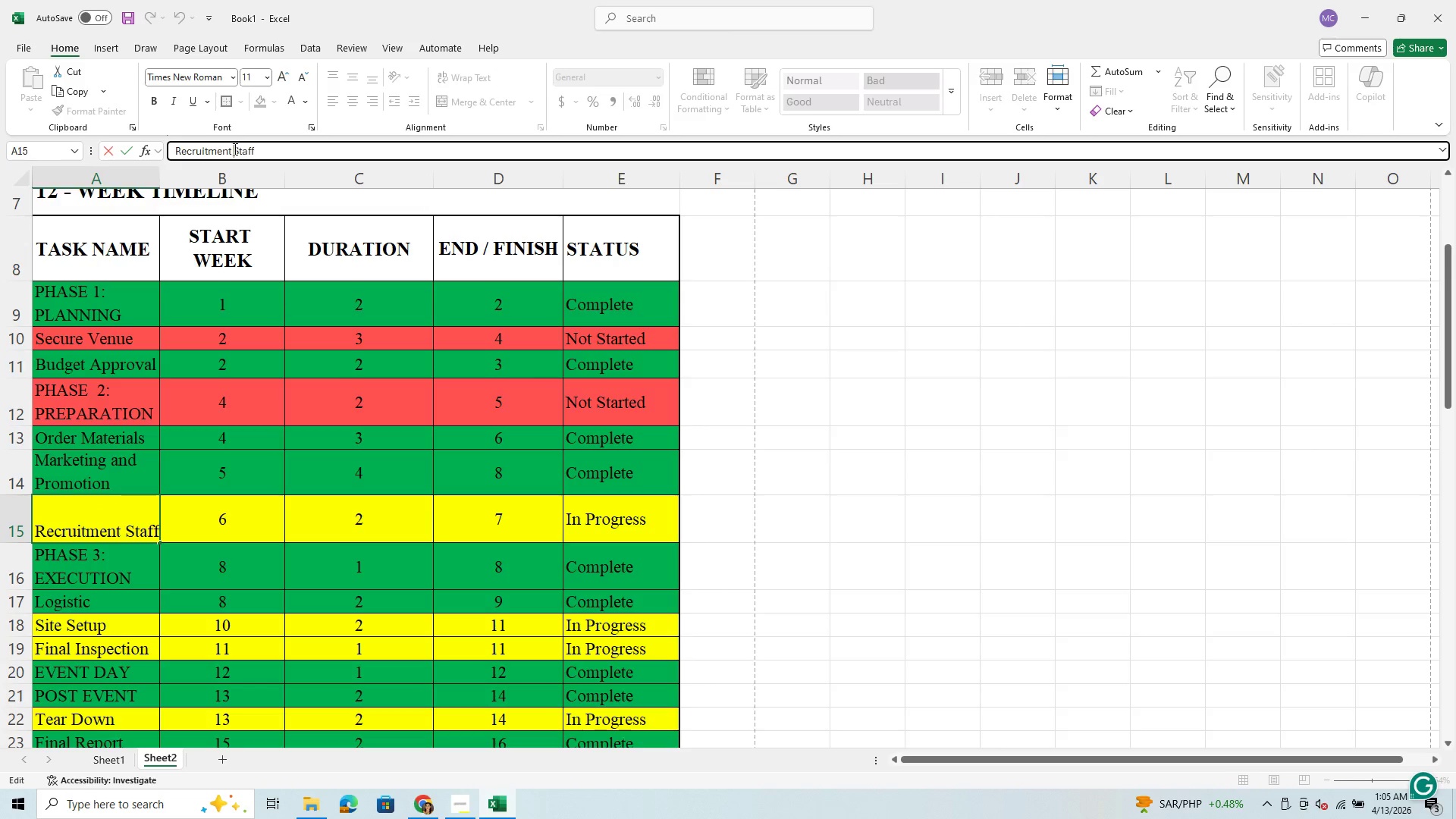 
type( OF )
key(Backspace)
key(Backspace)
key(Backspace)
key(Backspace)
key(Backspace)
type( of )
 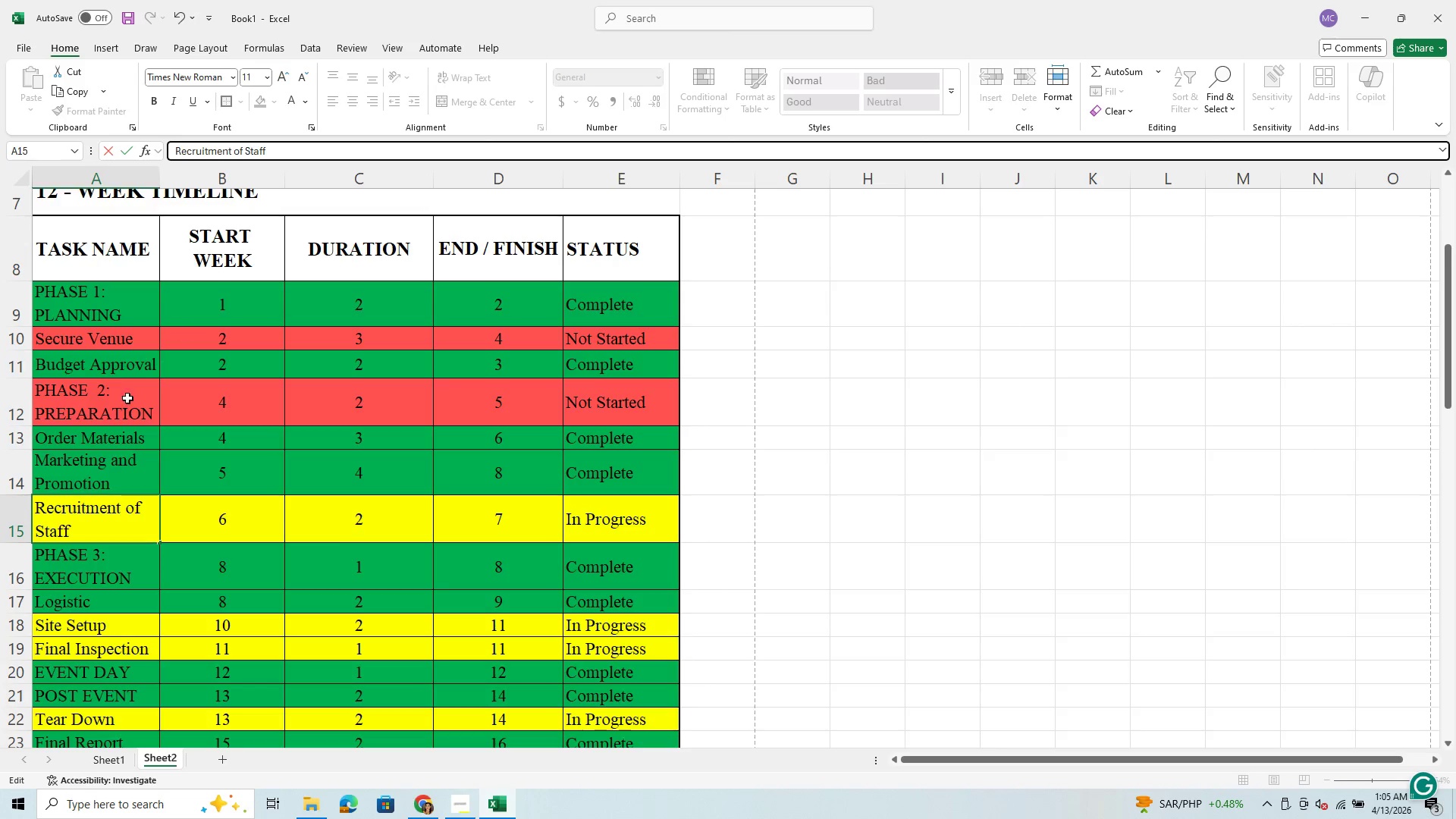 
wait(7.69)
 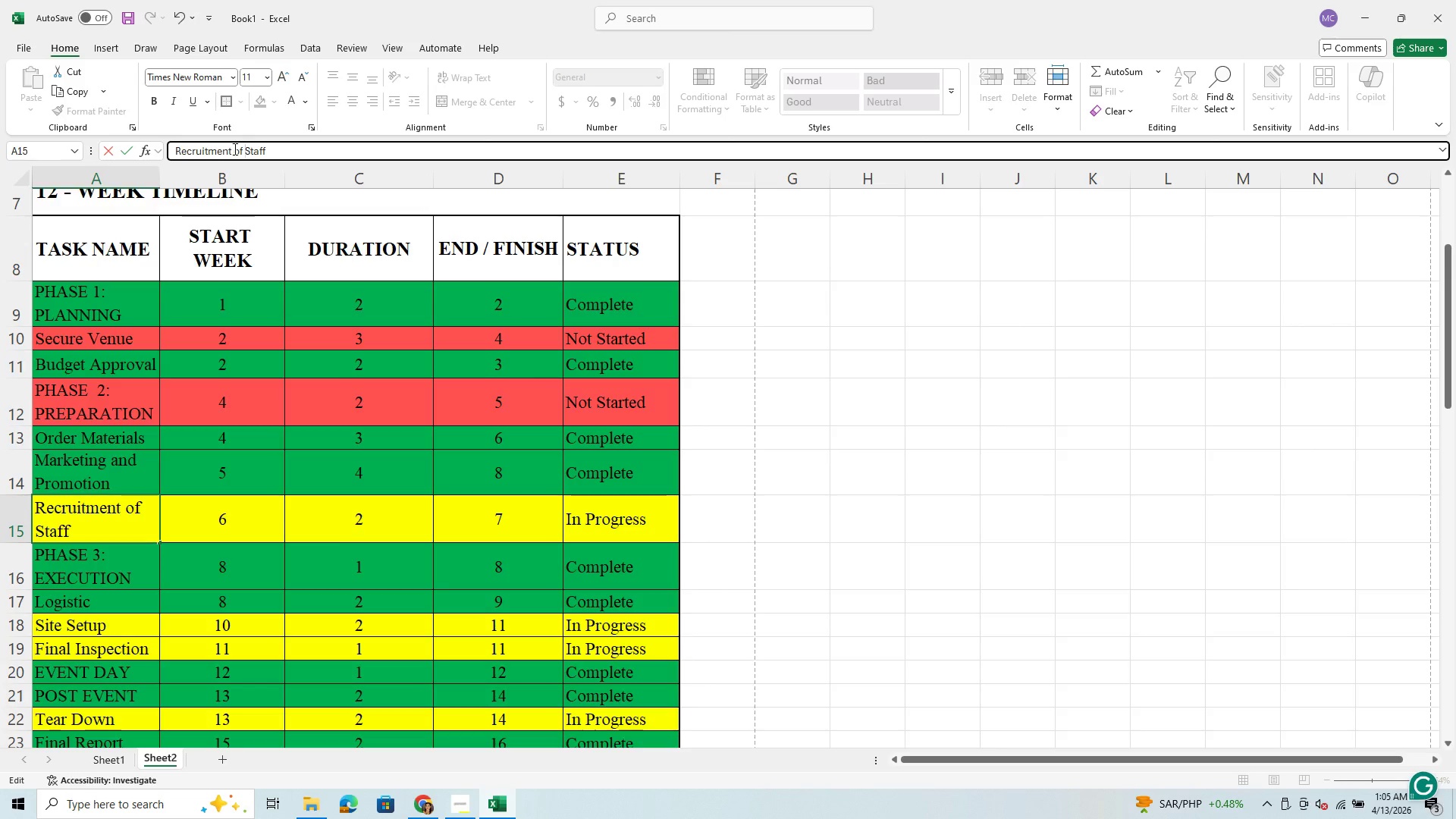 
left_click([124, 519])
 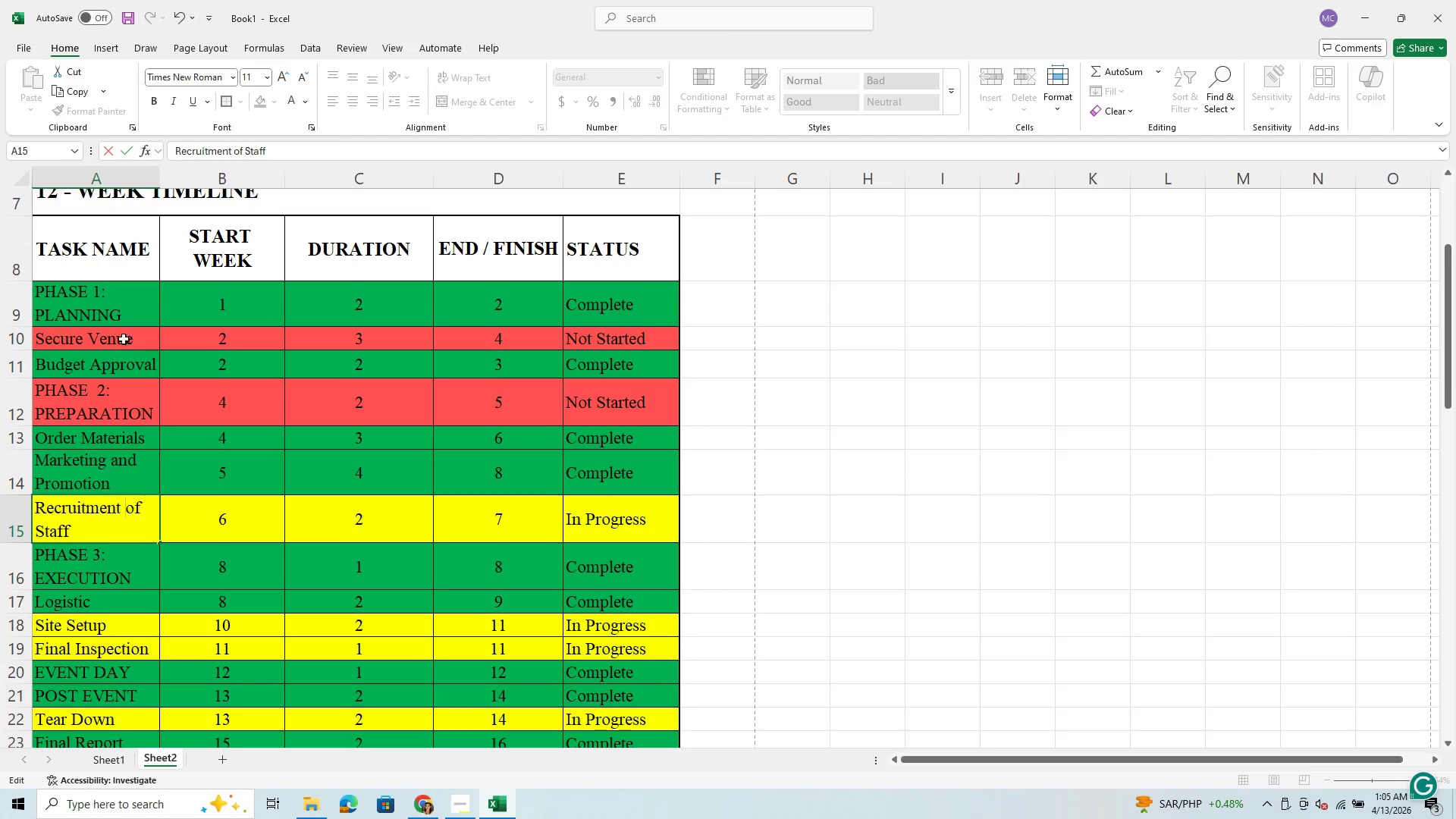 
wait(5.47)
 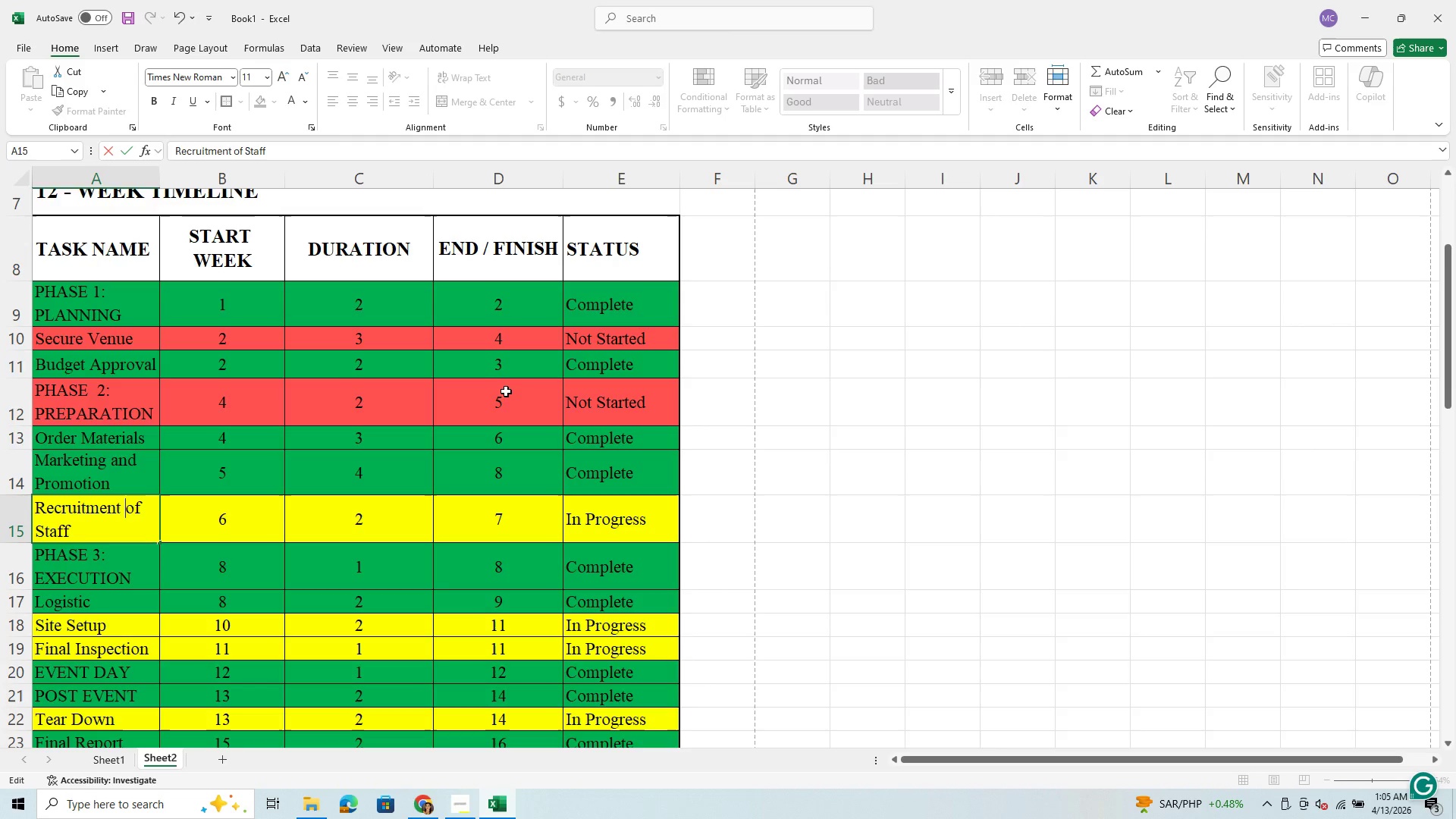 
left_click([454, 807])
 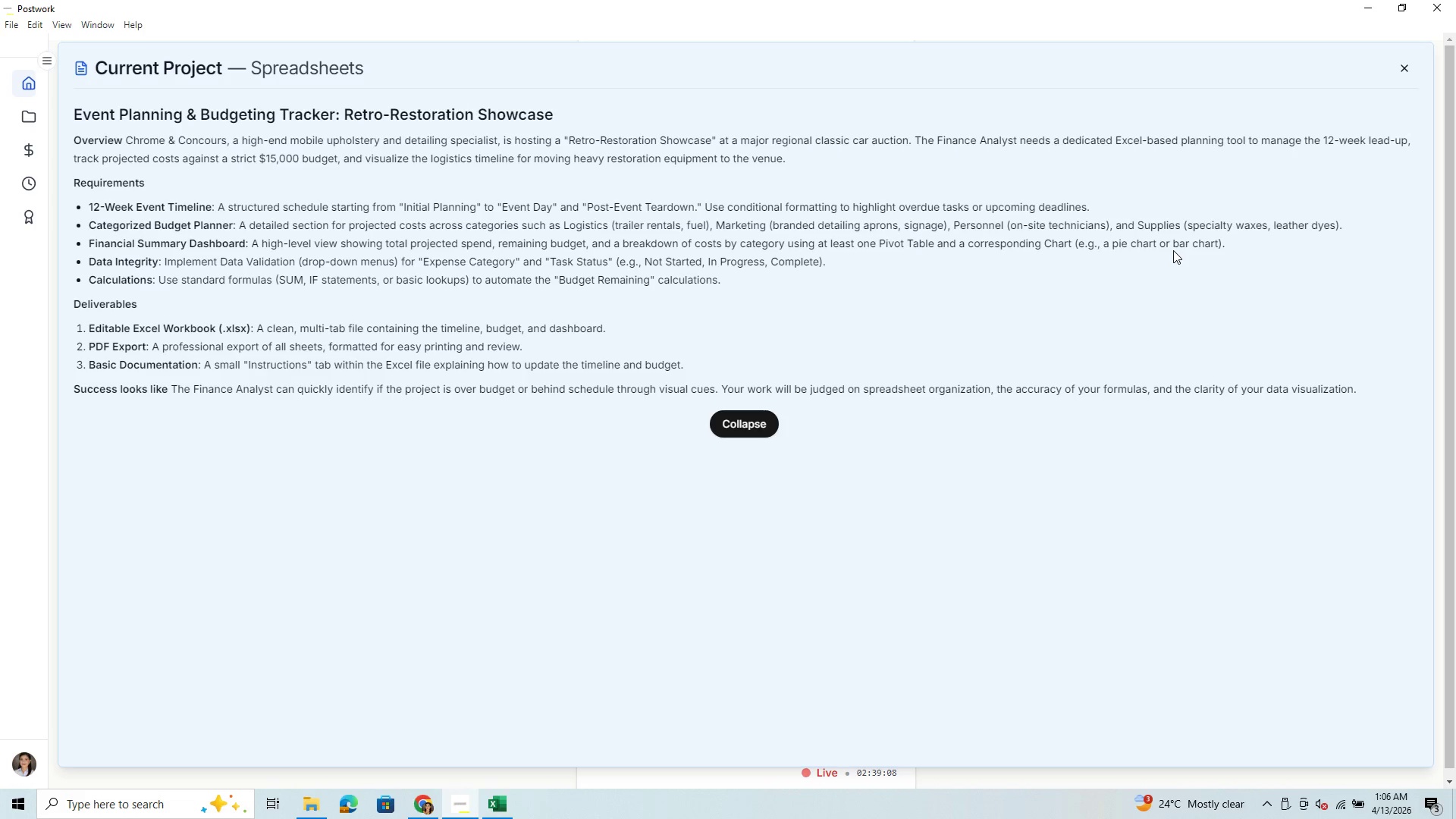 
wait(33.8)
 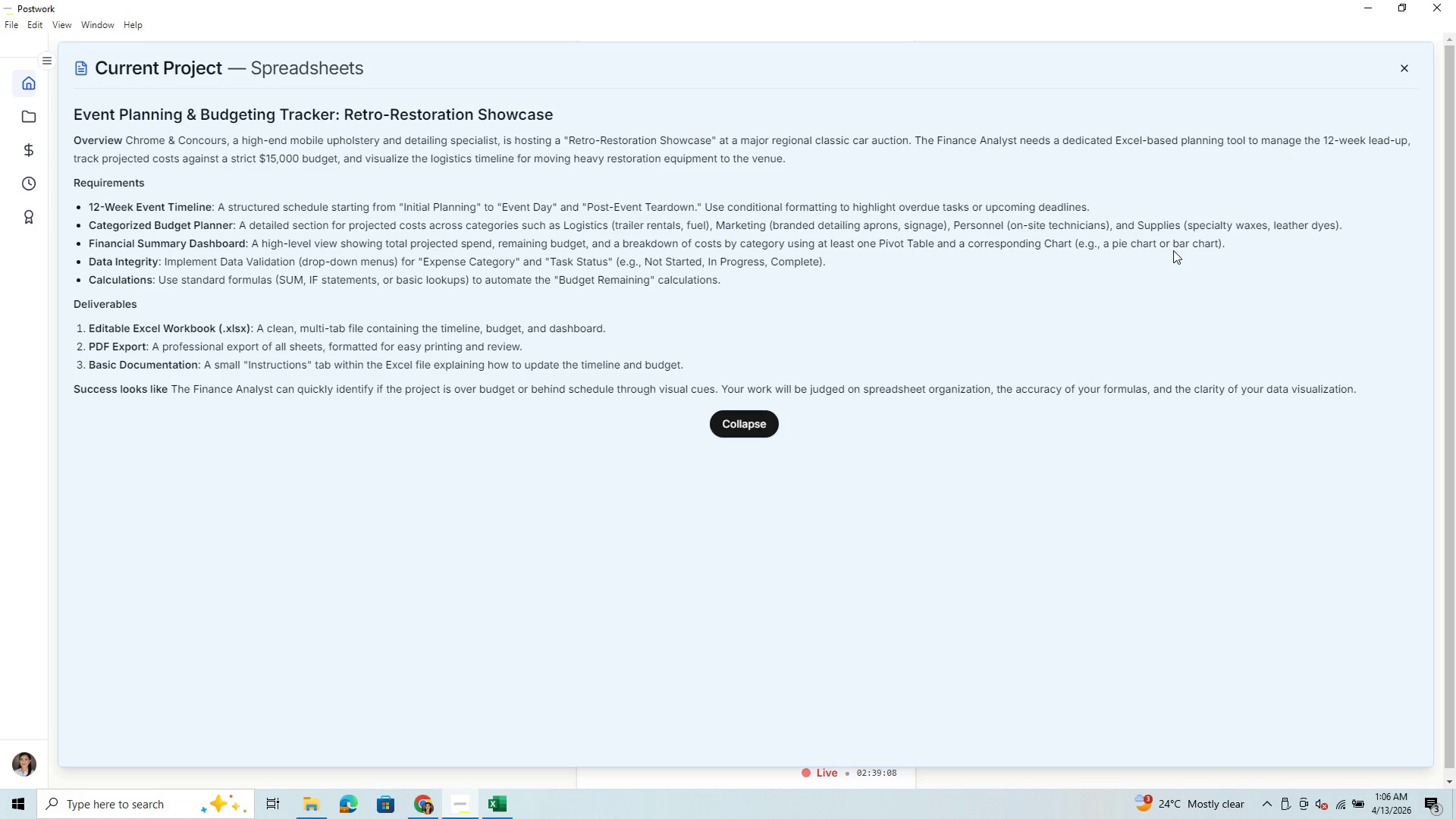 
scroll: coordinate [381, 366], scroll_direction: up, amount: 2.0
 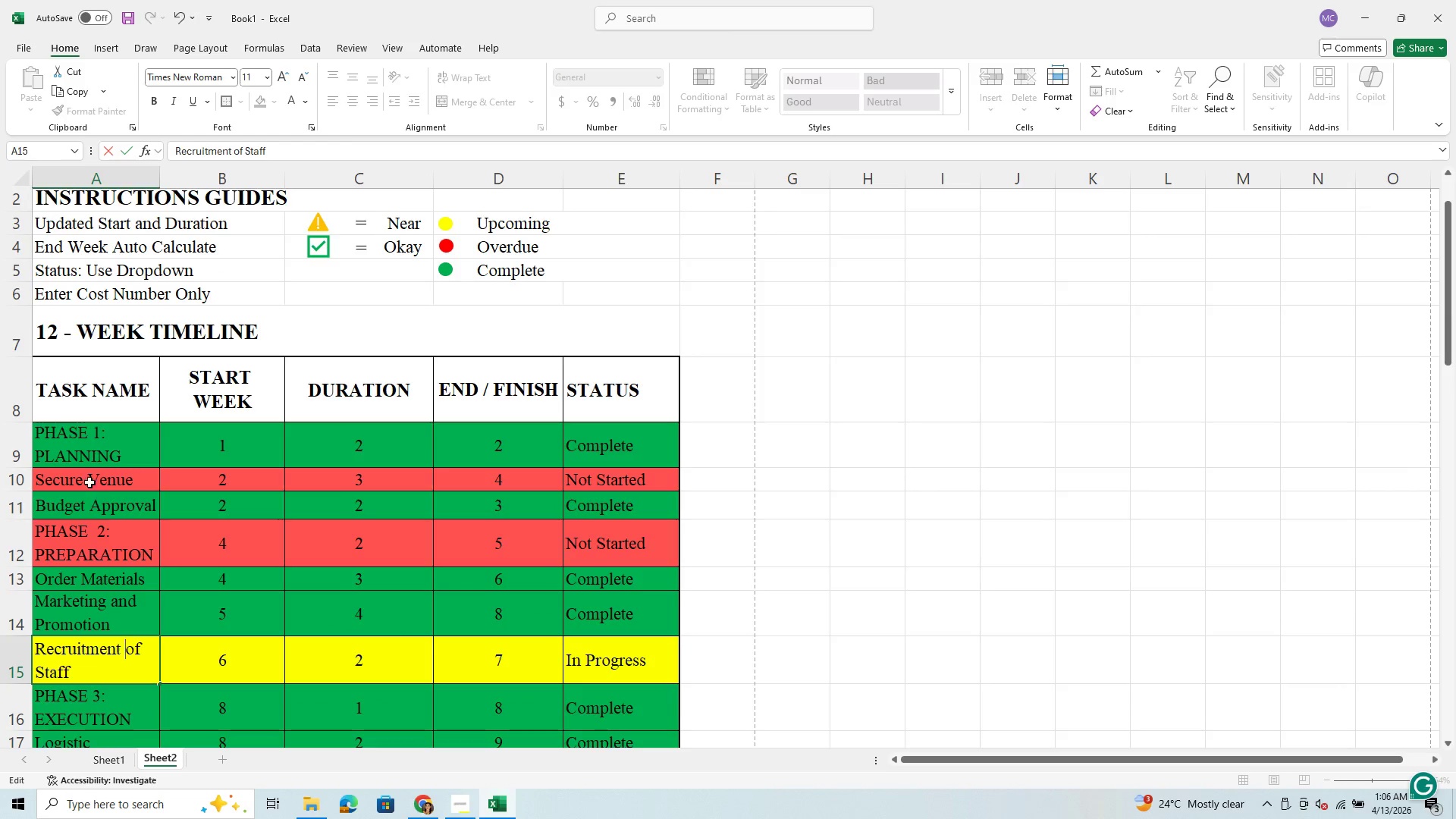 
left_click([75, 362])
 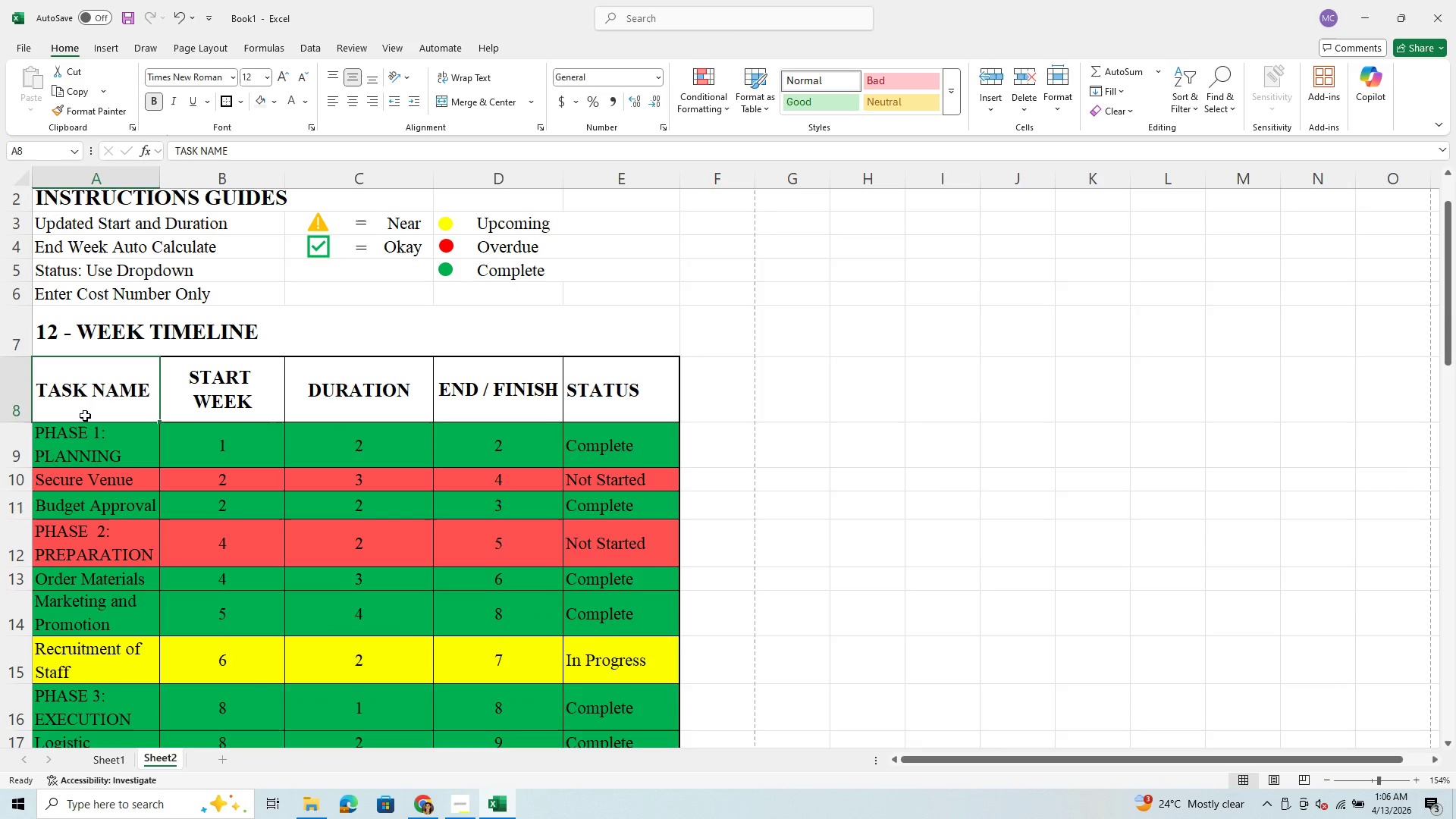 
left_click([86, 416])
 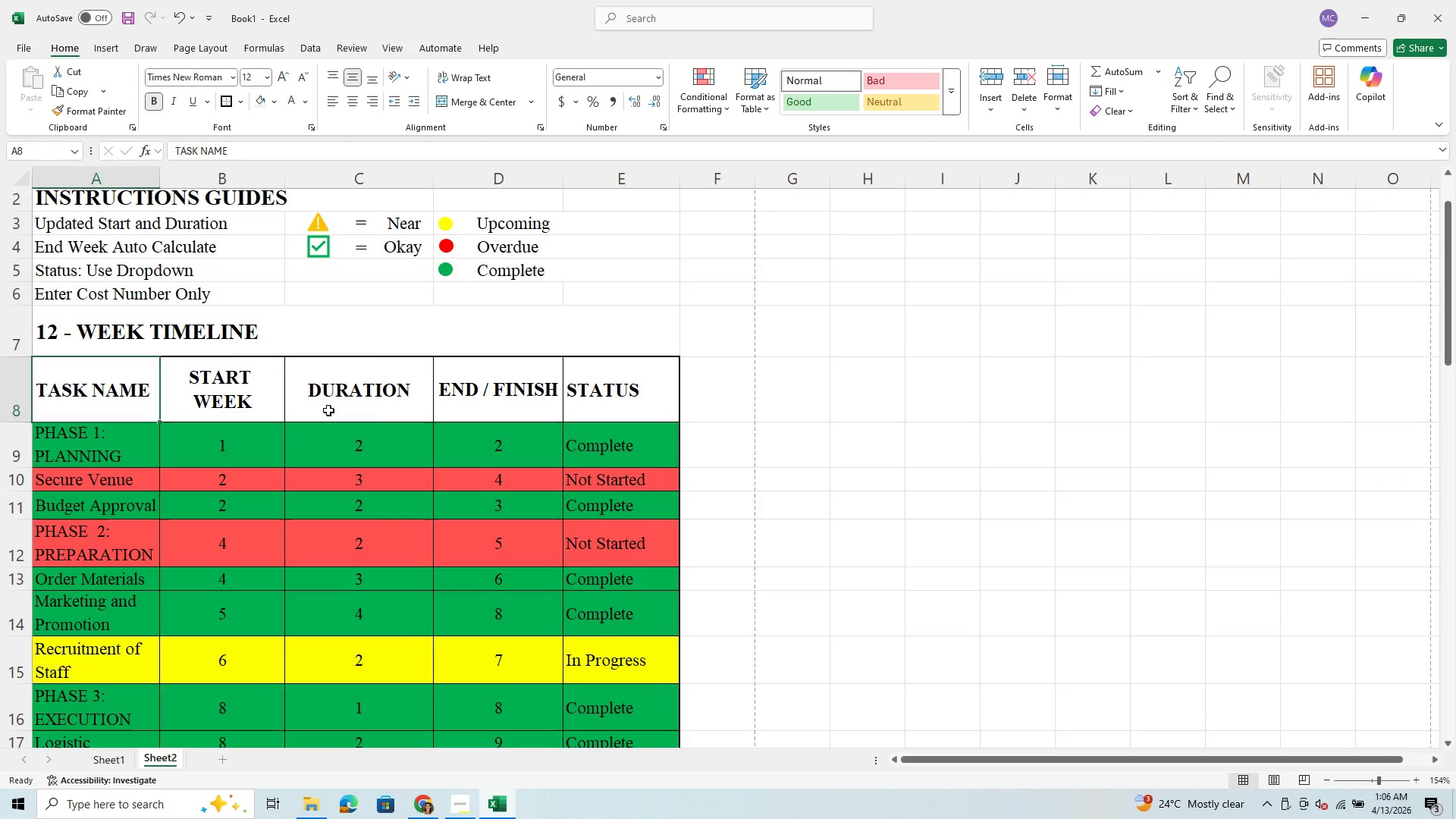 
left_click([328, 410])
 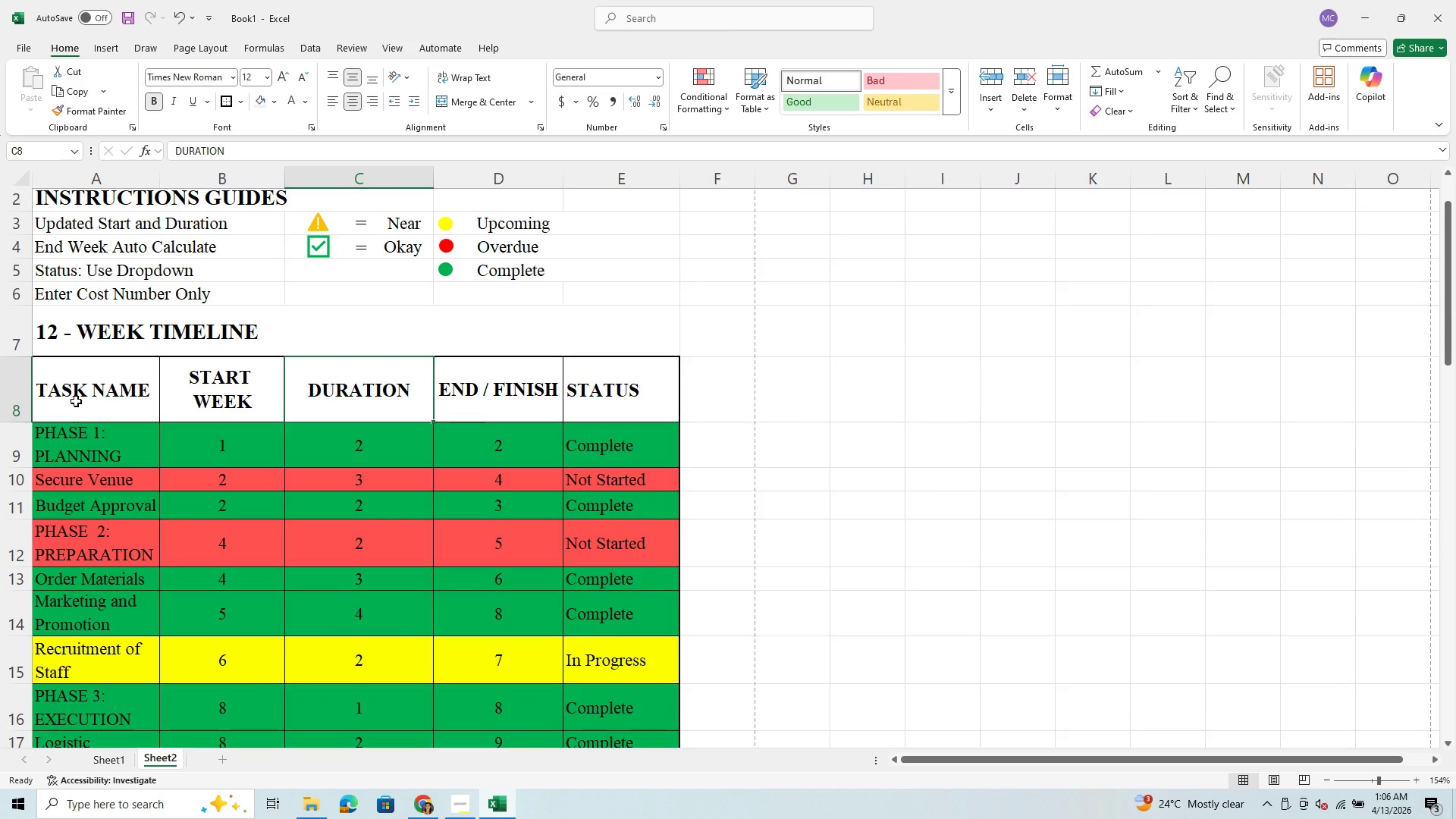 
left_click_drag(start_coordinate=[76, 401], to_coordinate=[621, 416])
 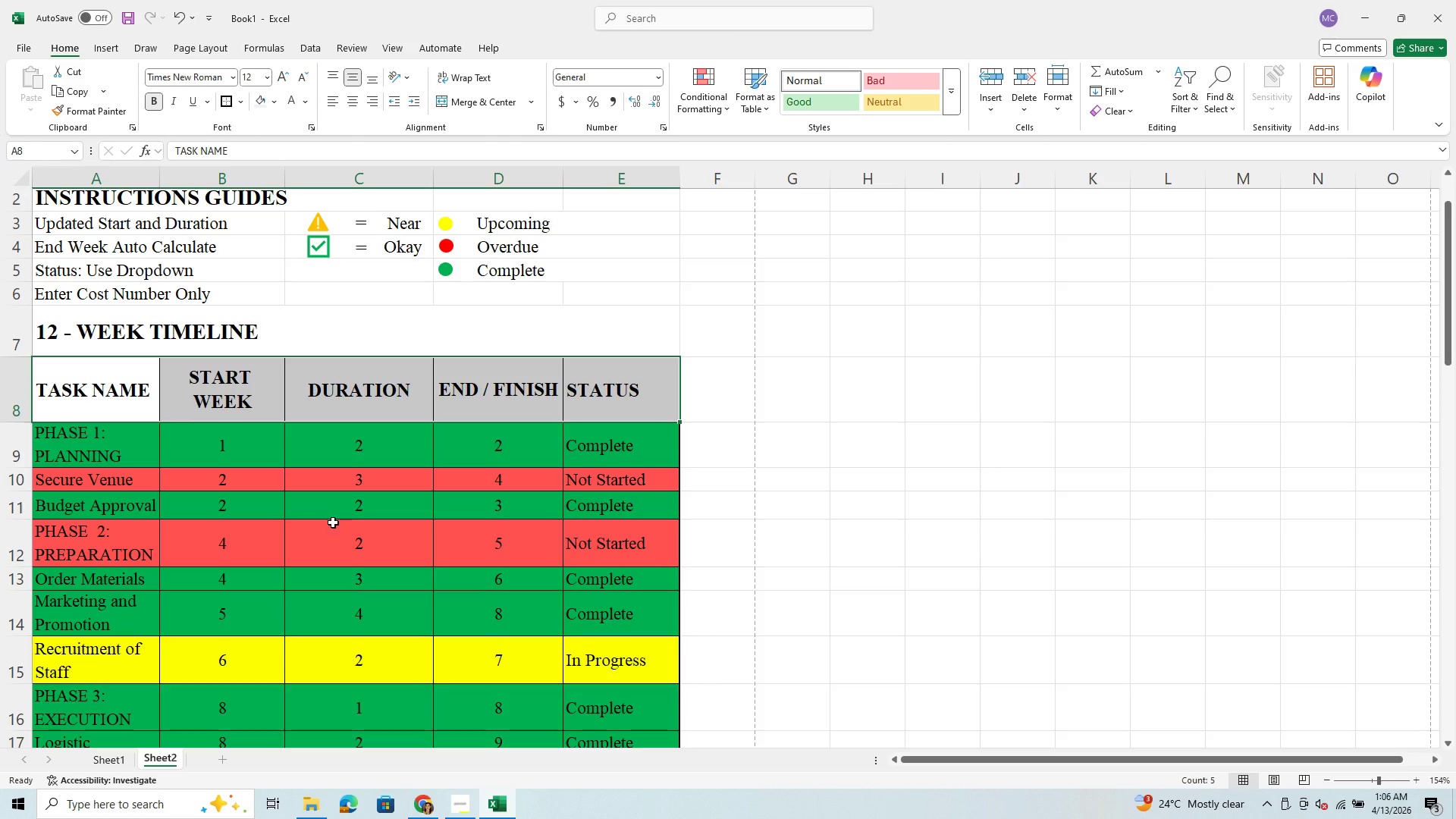 
wait(16.19)
 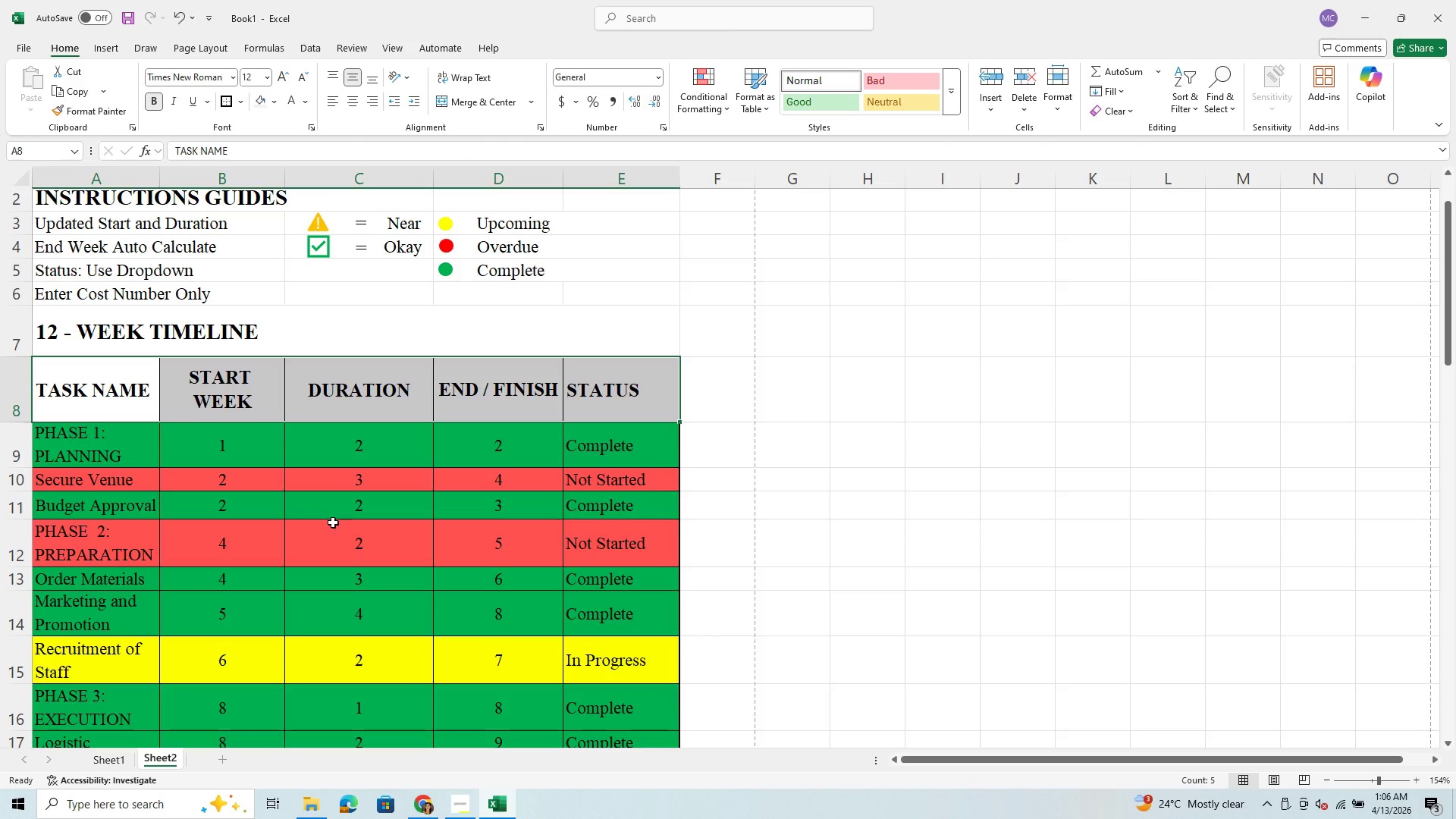 
left_click([277, 100])
 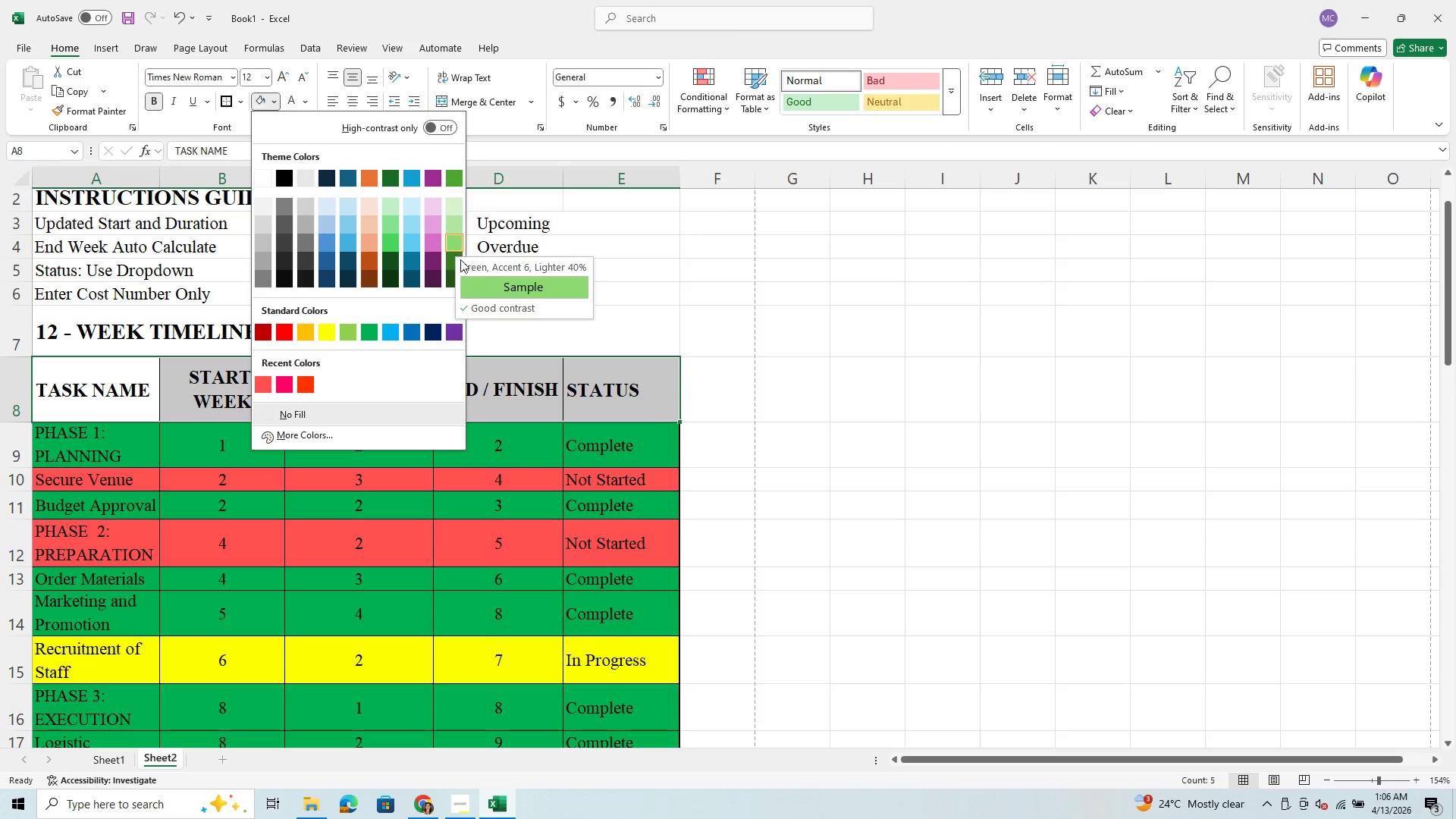 
wait(5.41)
 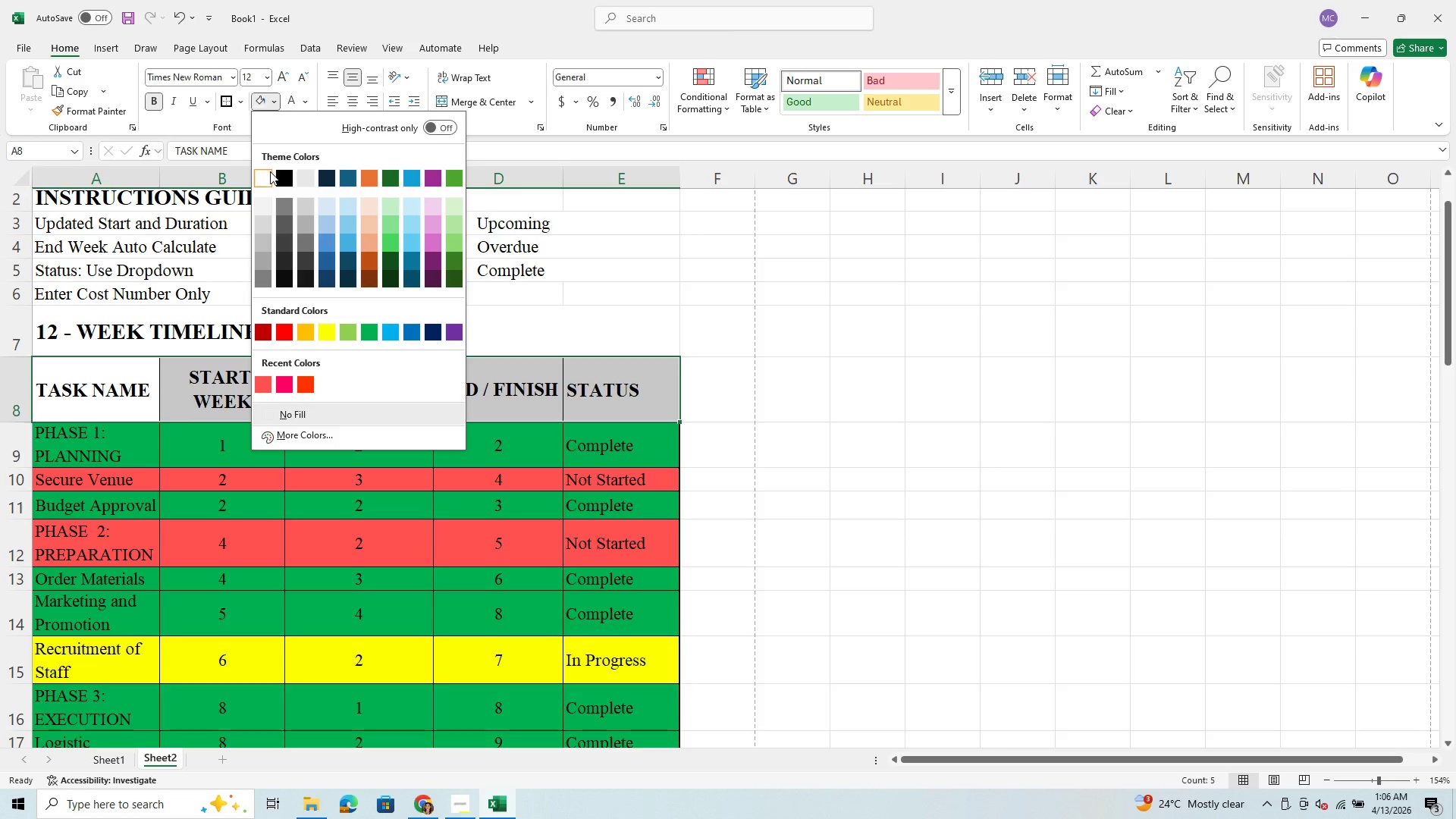 
left_click([452, 278])
 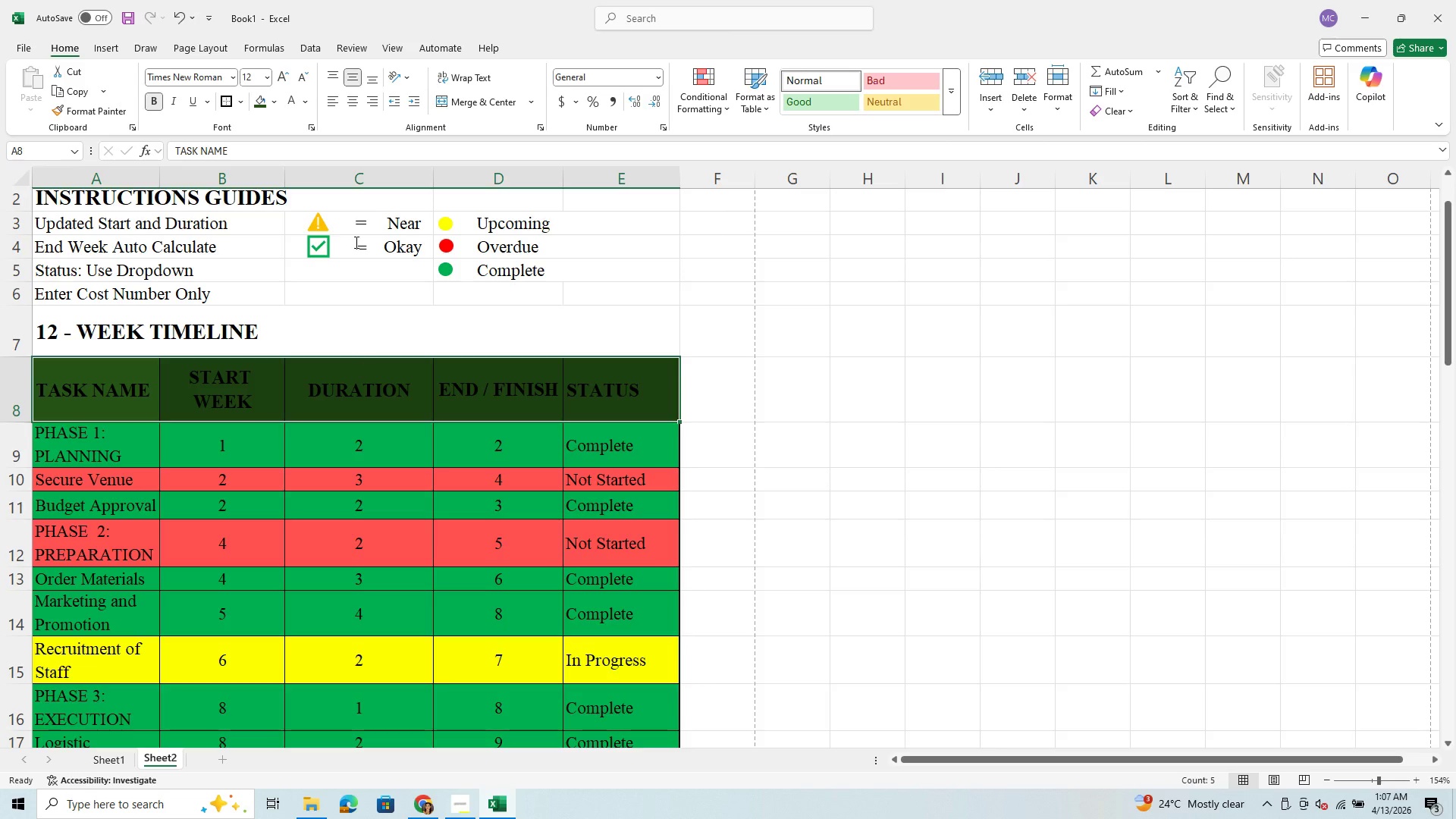 
left_click([277, 99])
 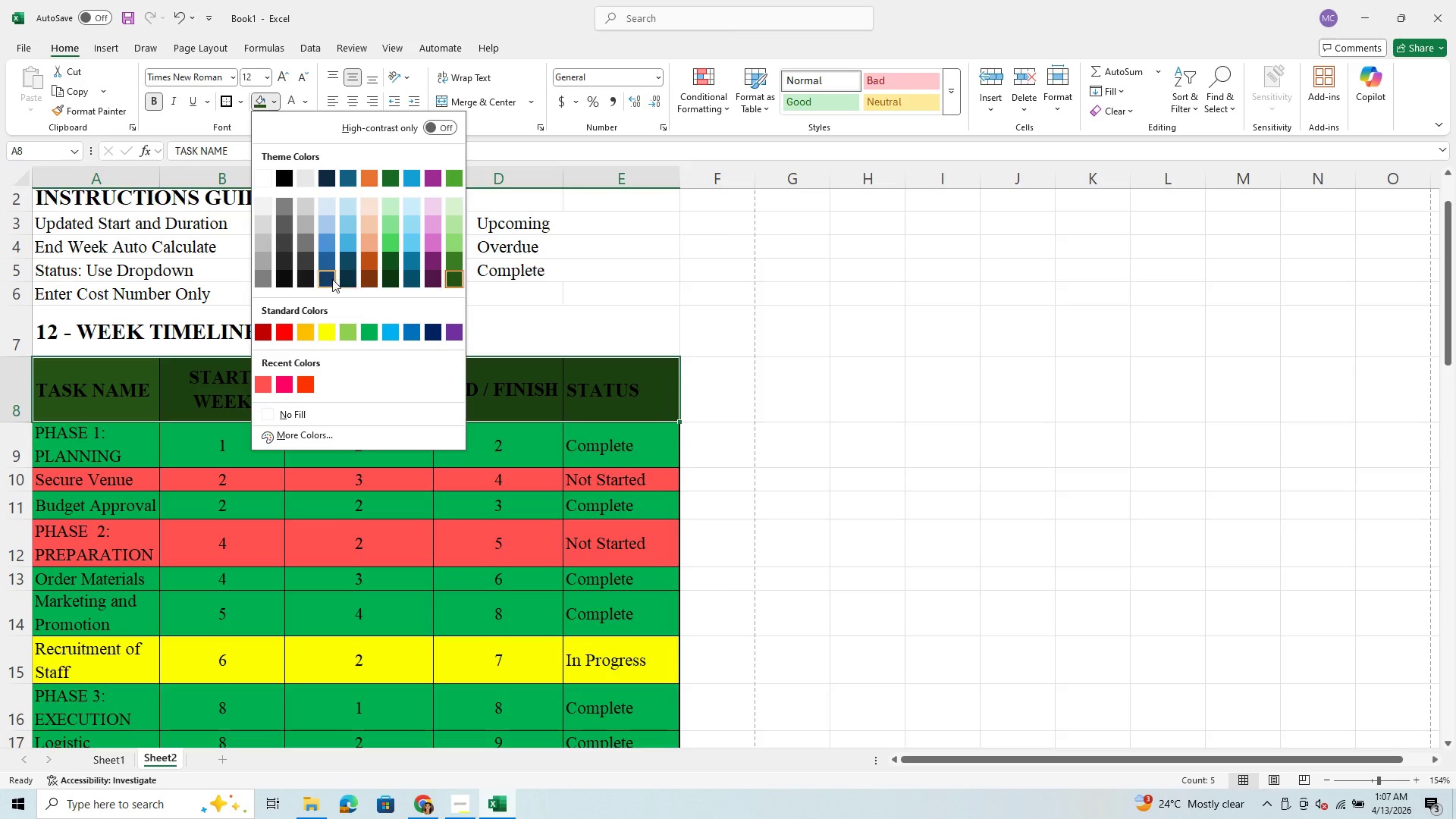 
left_click([328, 281])
 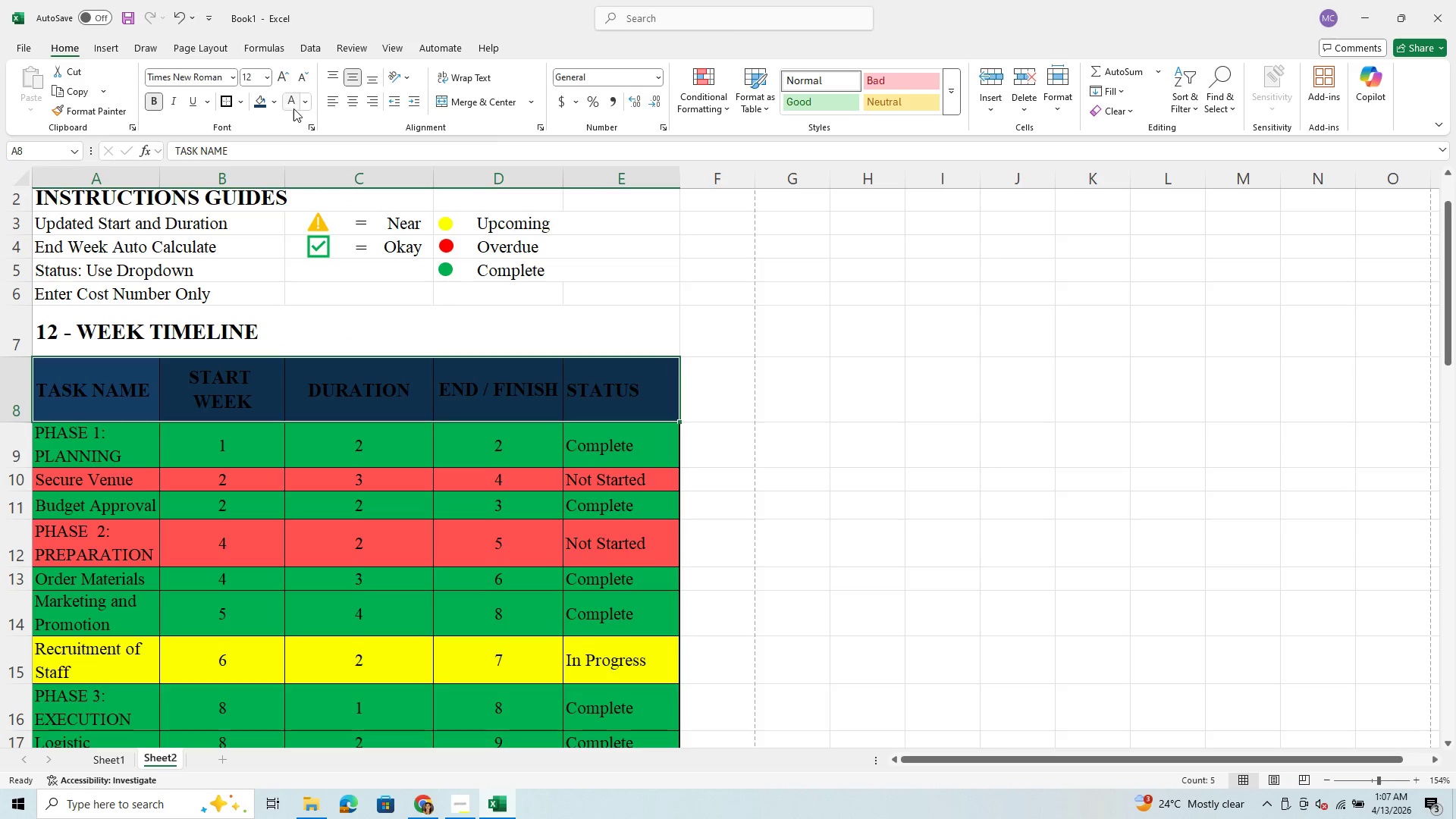 
left_click([293, 99])
 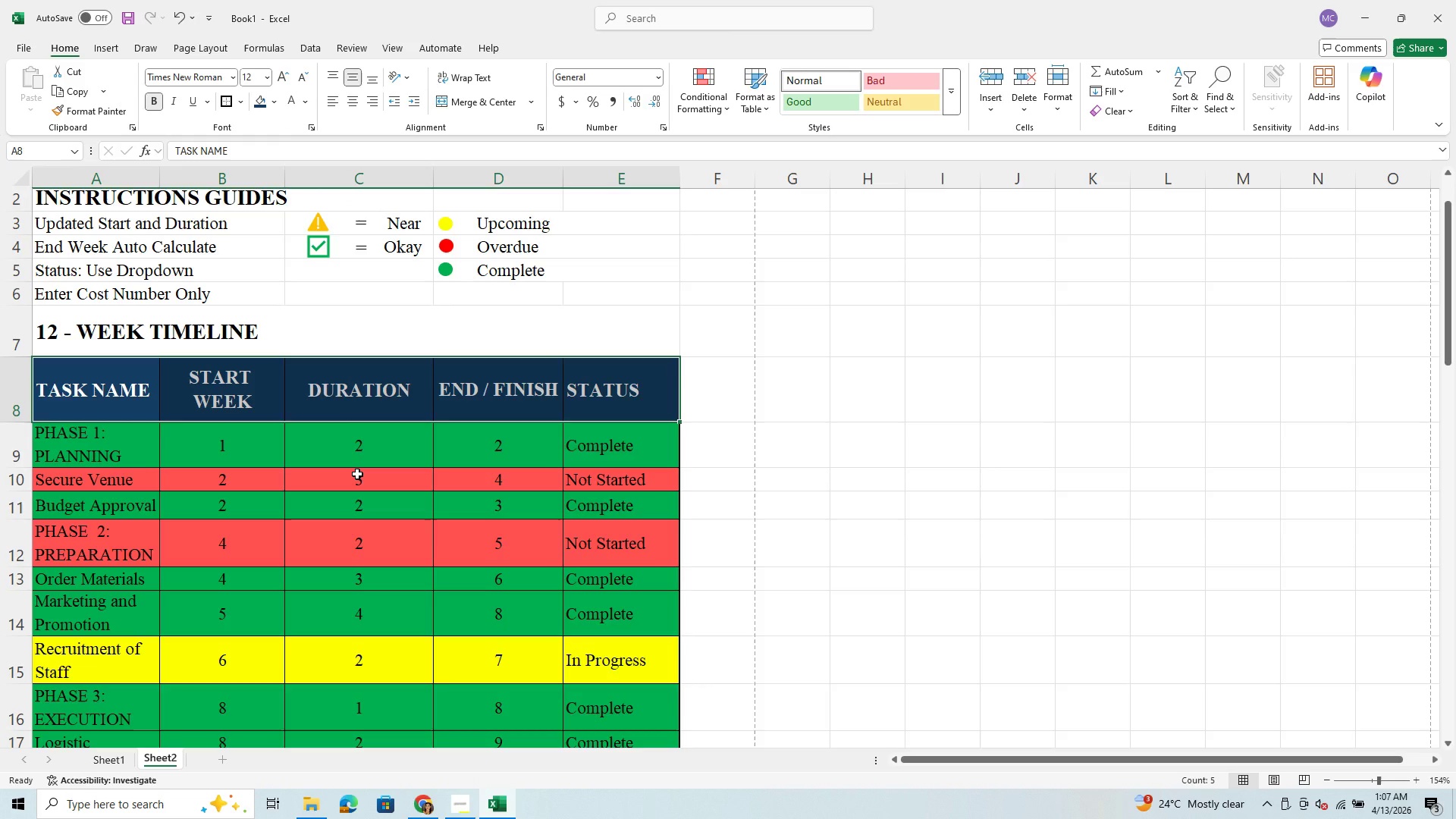 
scroll: coordinate [347, 560], scroll_direction: down, amount: 4.0
 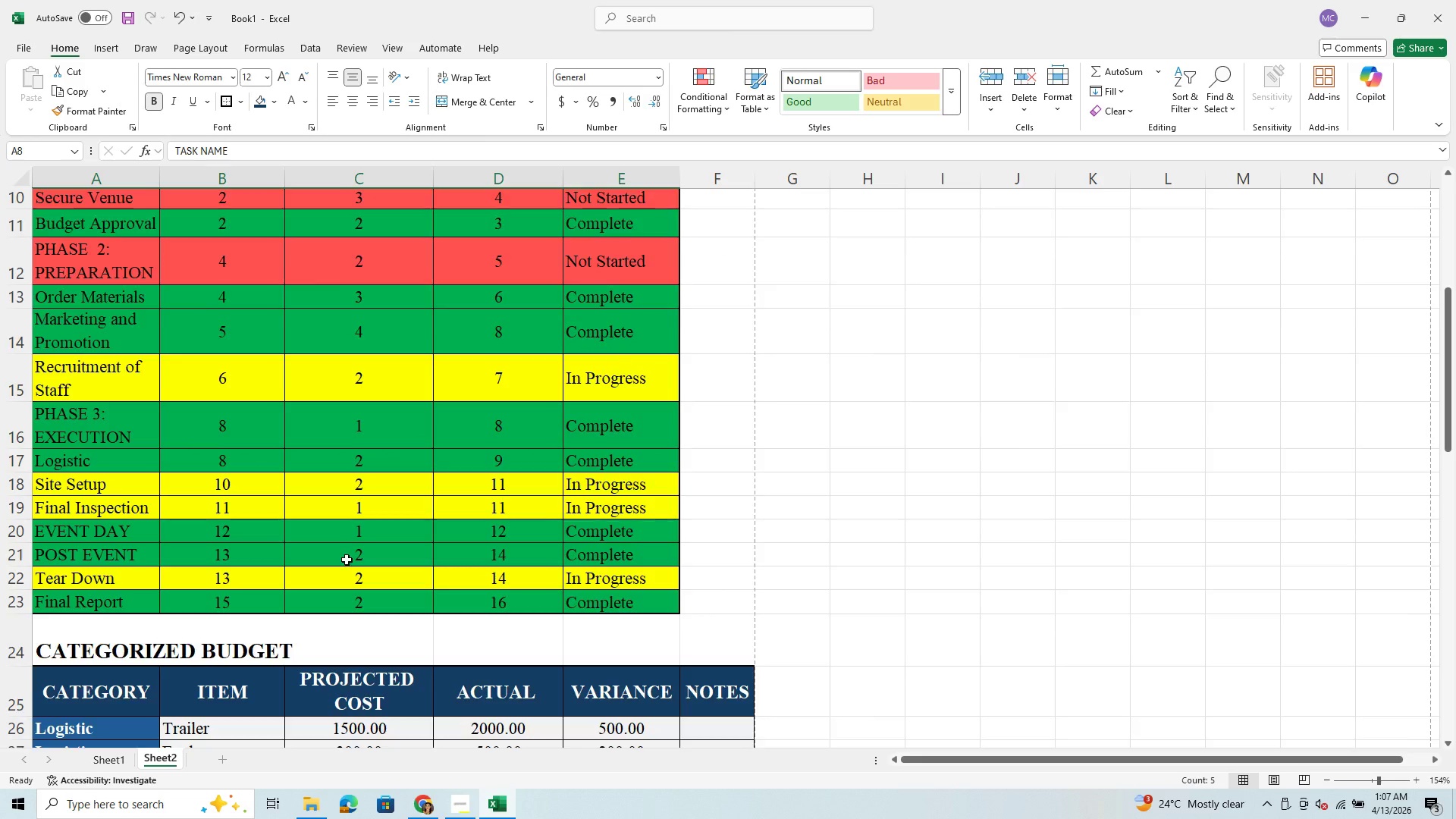 
scroll: coordinate [347, 560], scroll_direction: up, amount: 1.0
 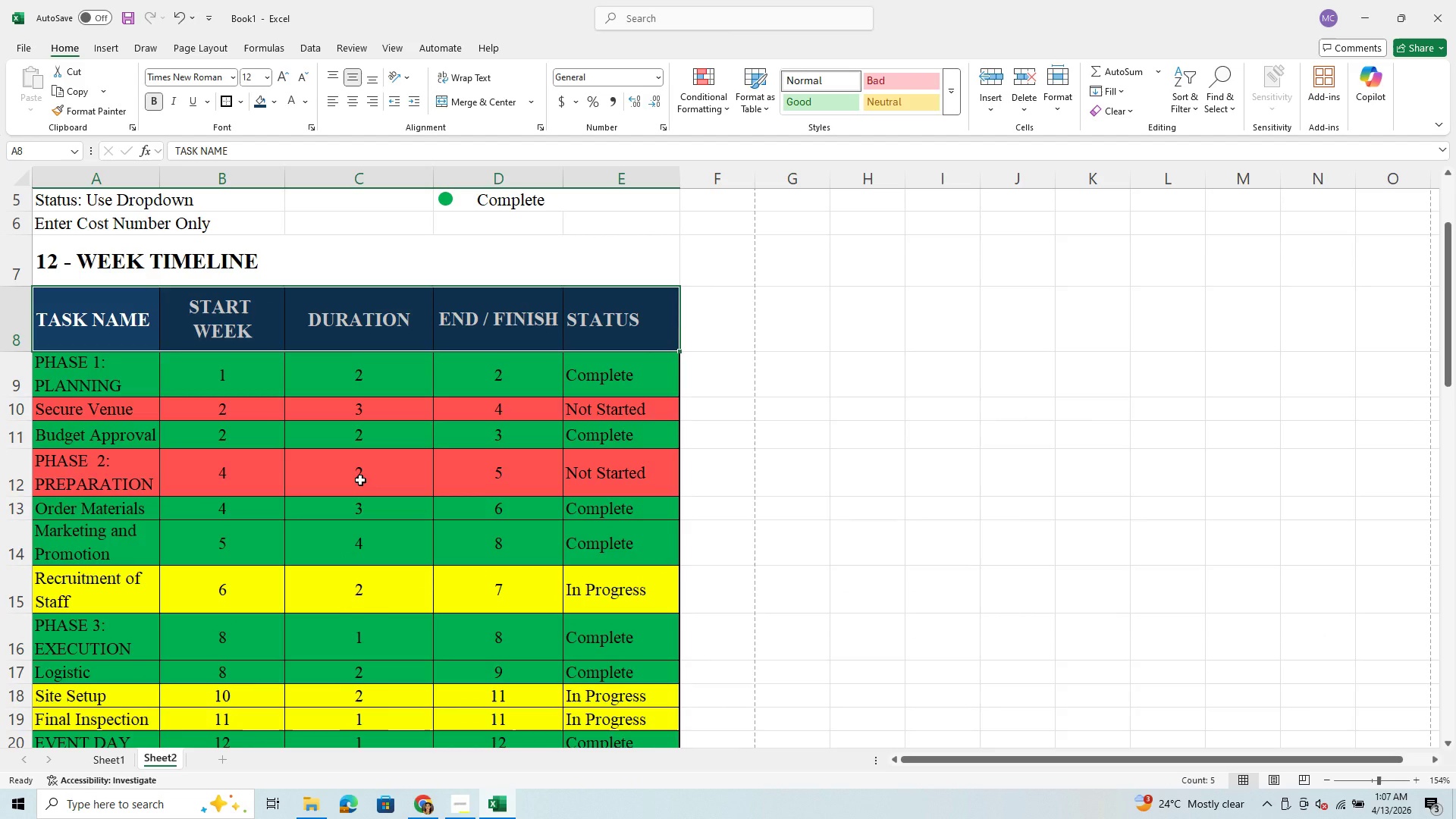 
scroll: coordinate [360, 480], scroll_direction: down, amount: 2.0
 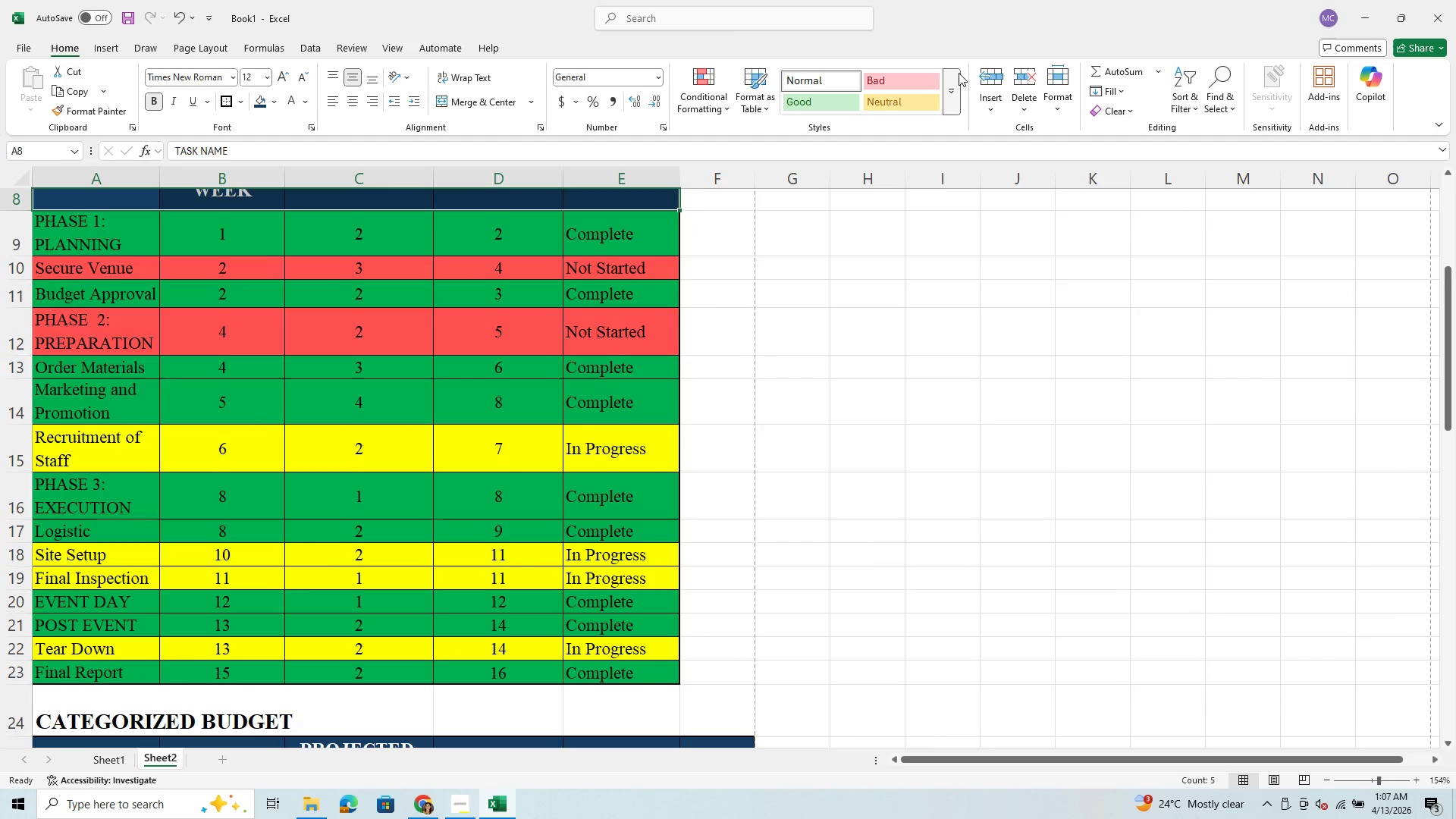 
left_click([954, 82])
 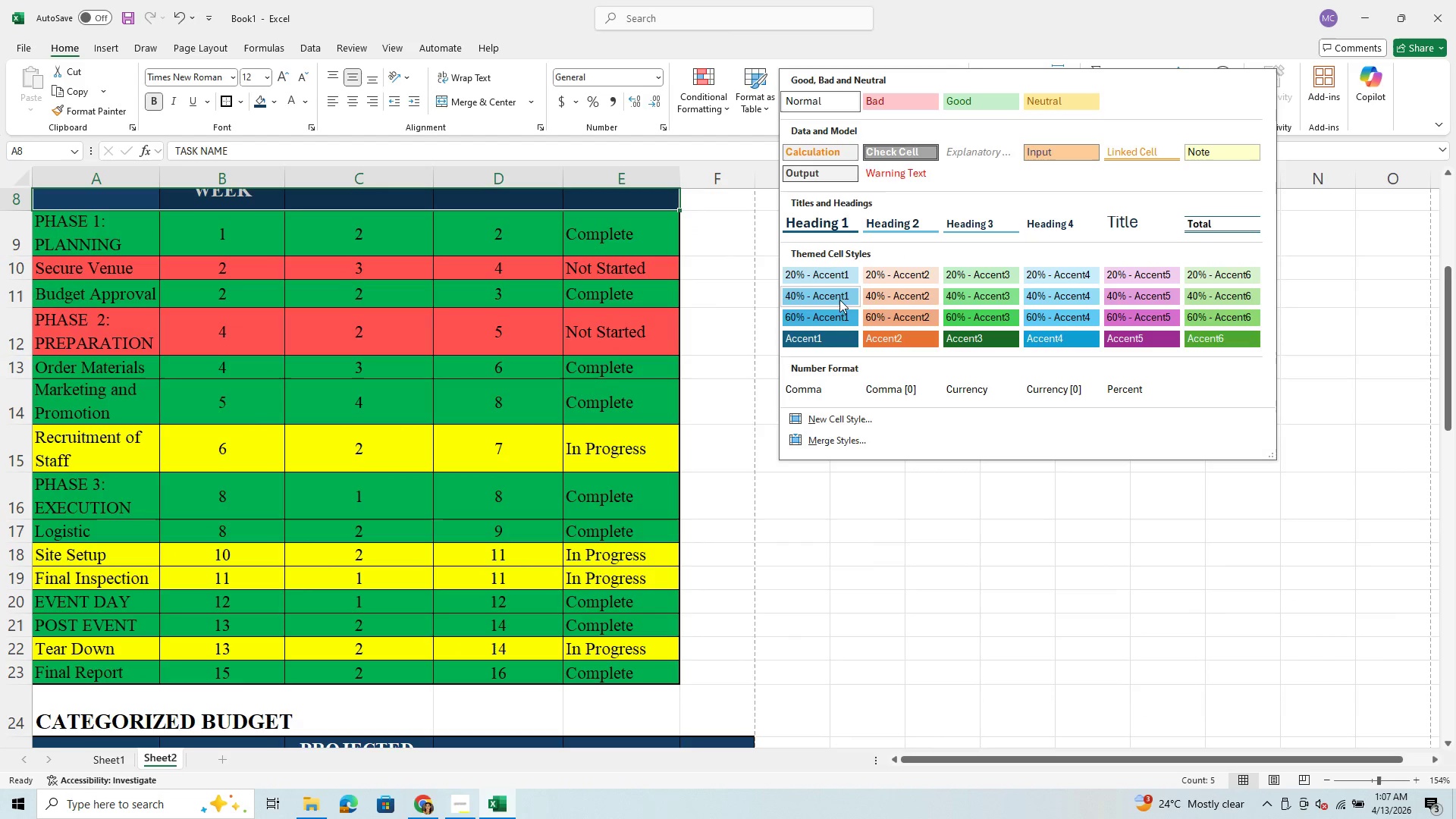 
wait(9.1)
 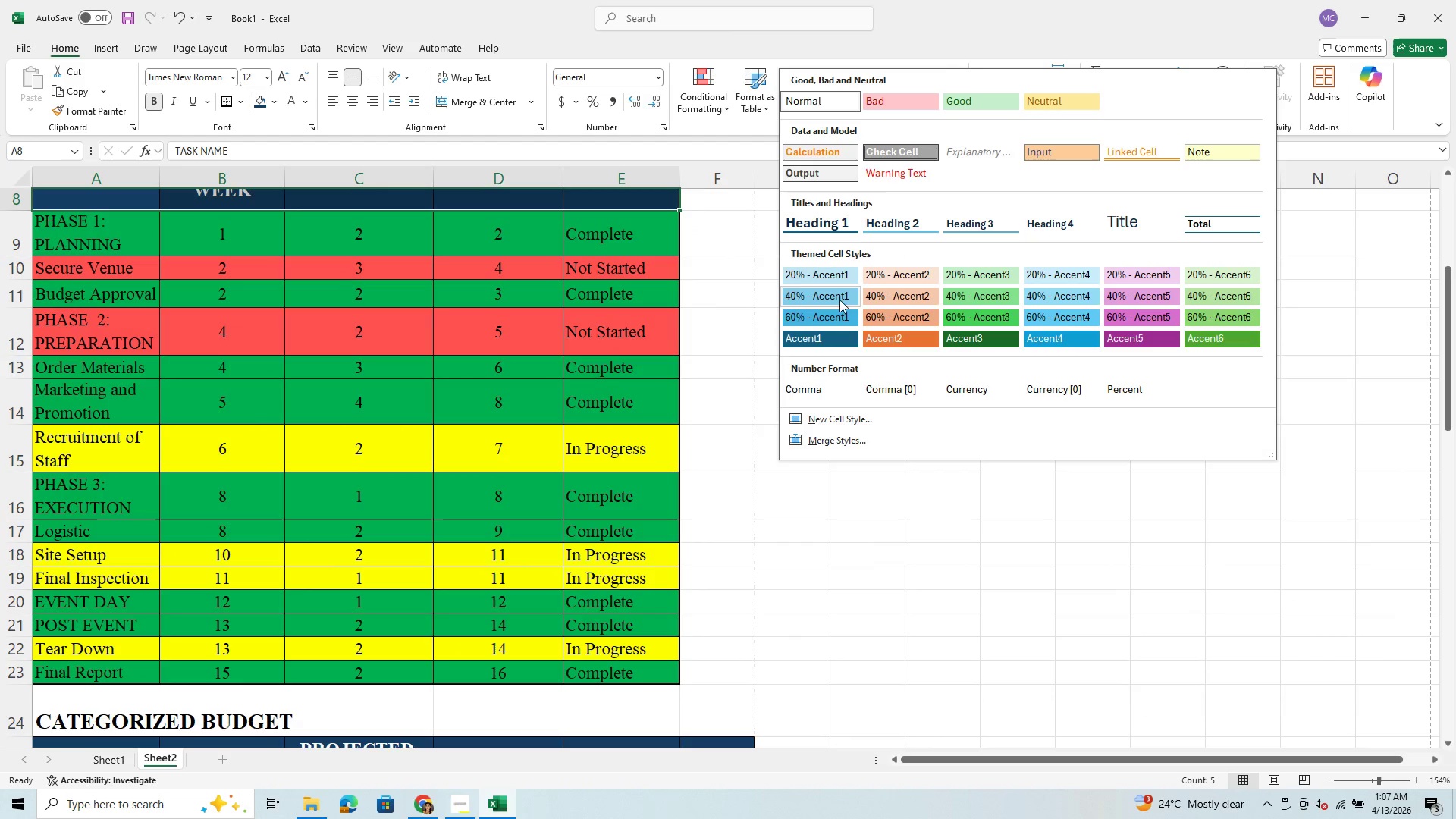 
mouse_move([829, 105])
 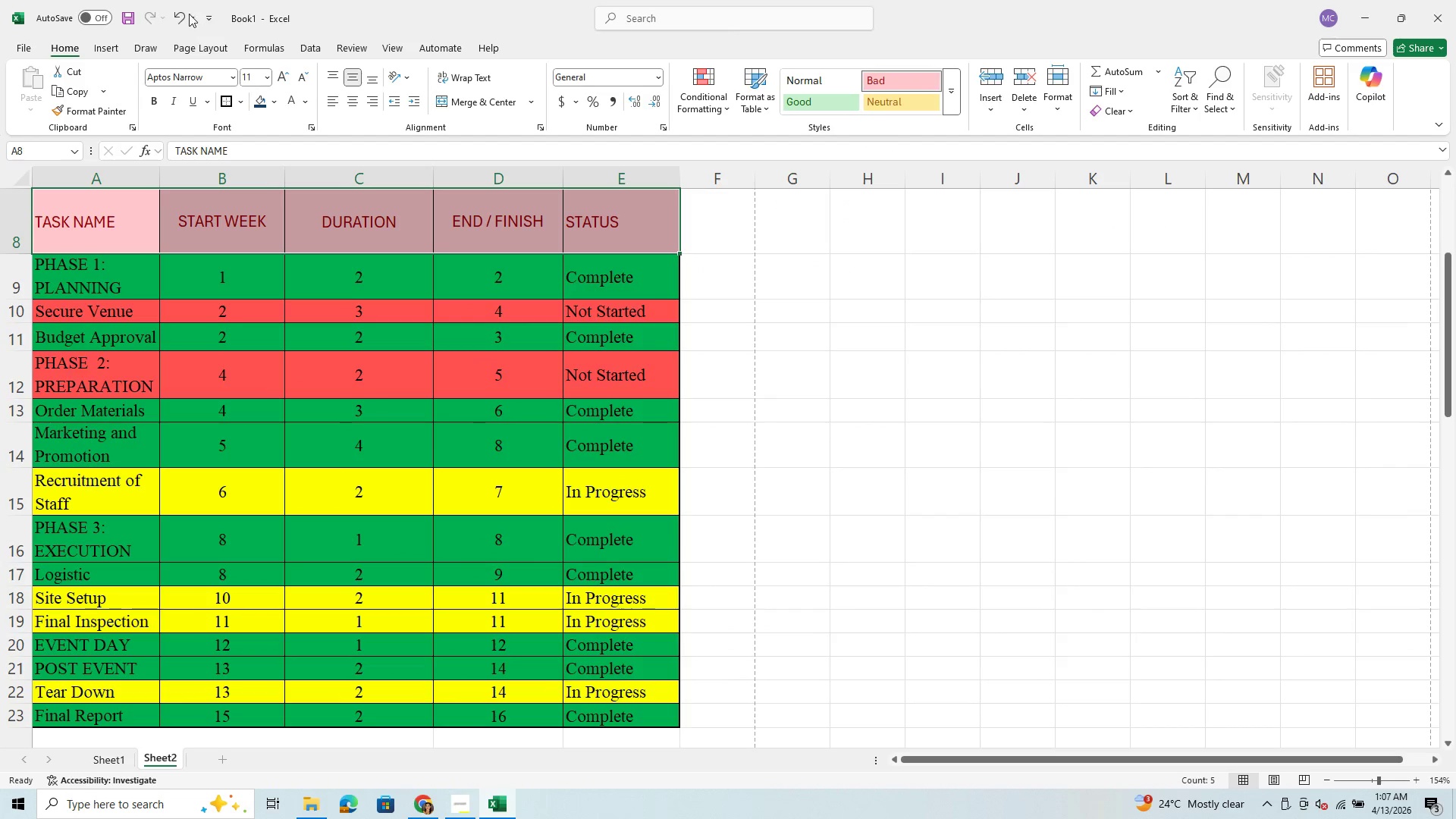 
left_click([184, 14])
 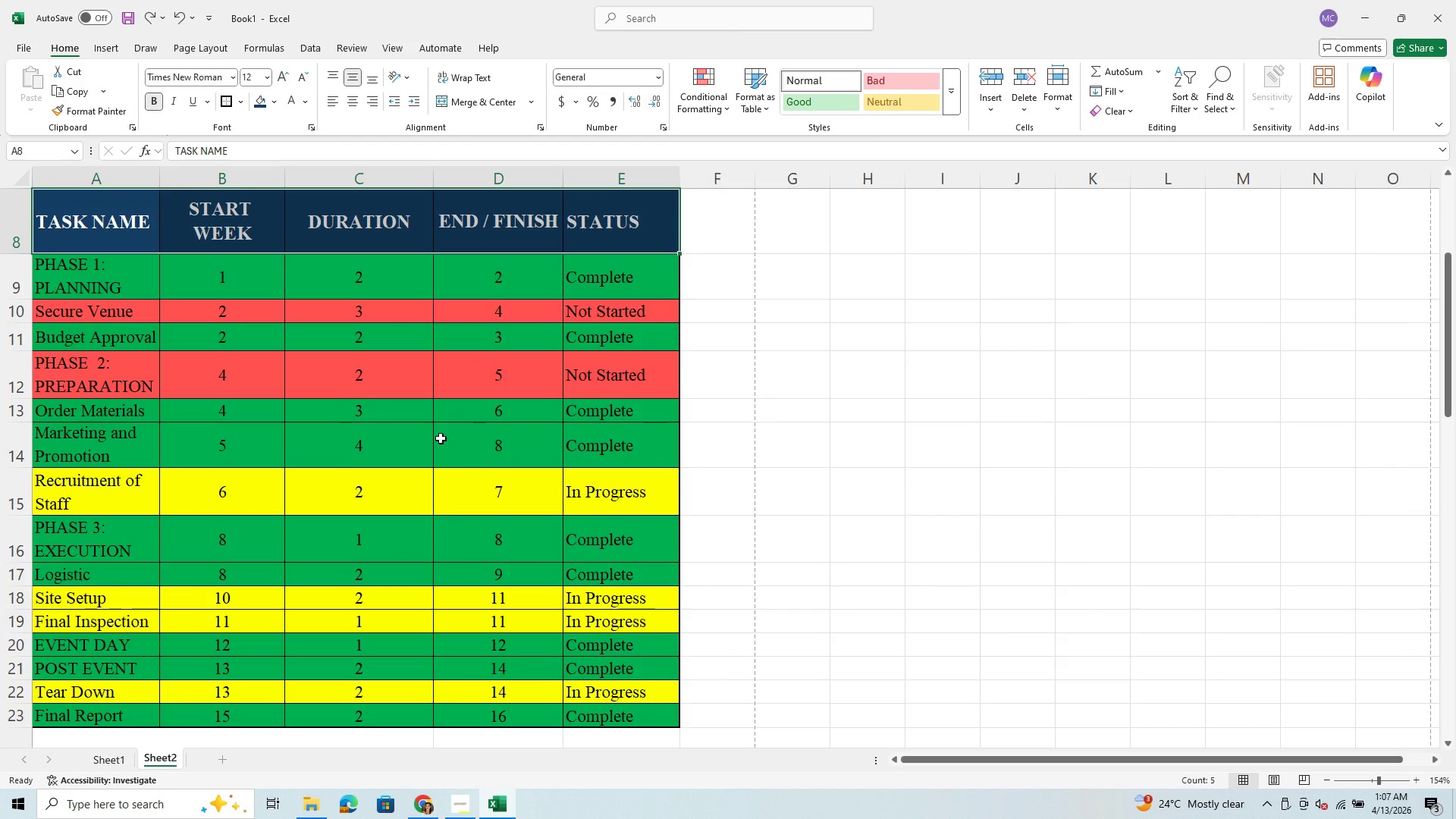 
scroll: coordinate [441, 438], scroll_direction: up, amount: 2.0
 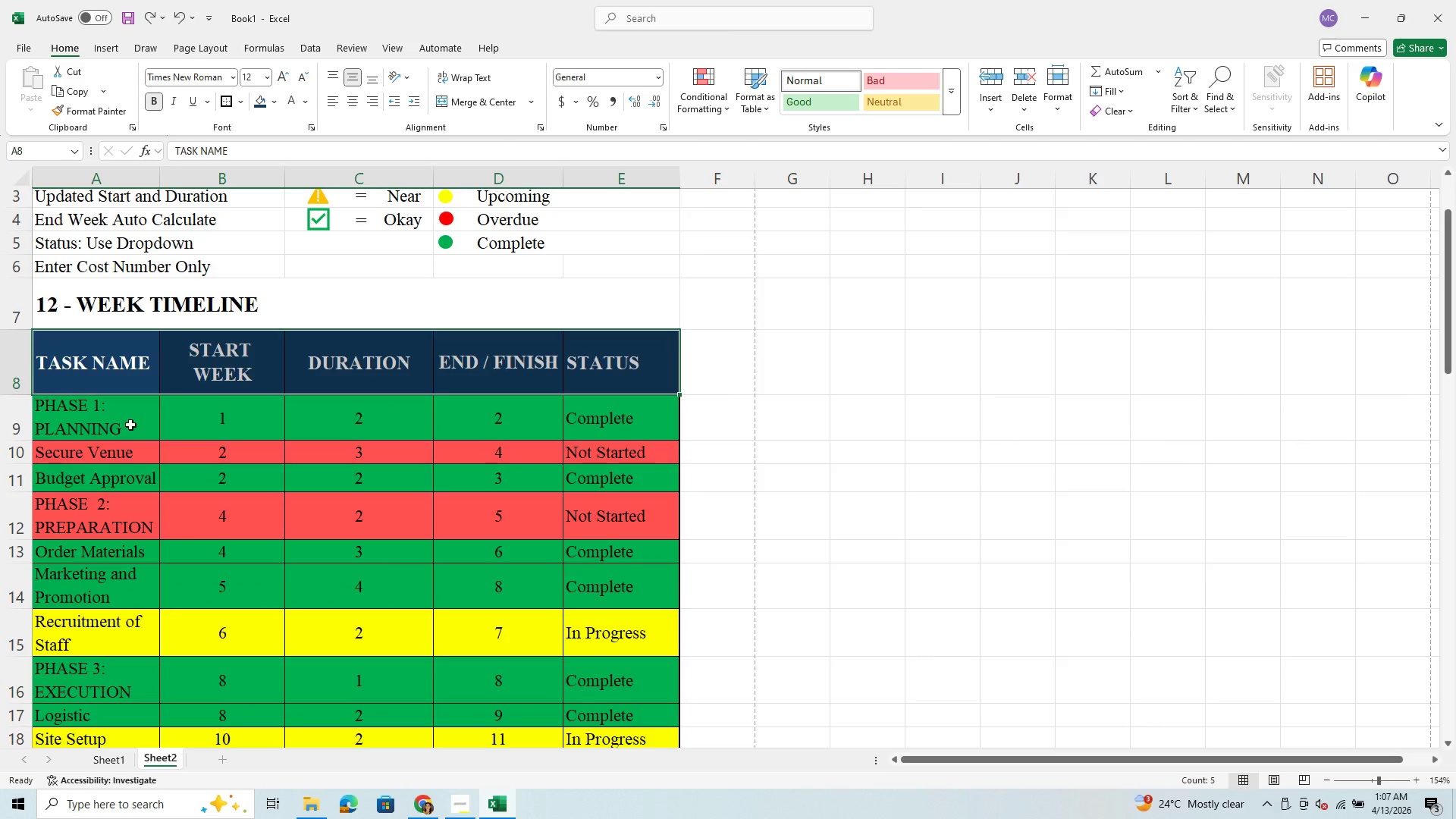 
left_click_drag(start_coordinate=[112, 422], to_coordinate=[623, 574])
 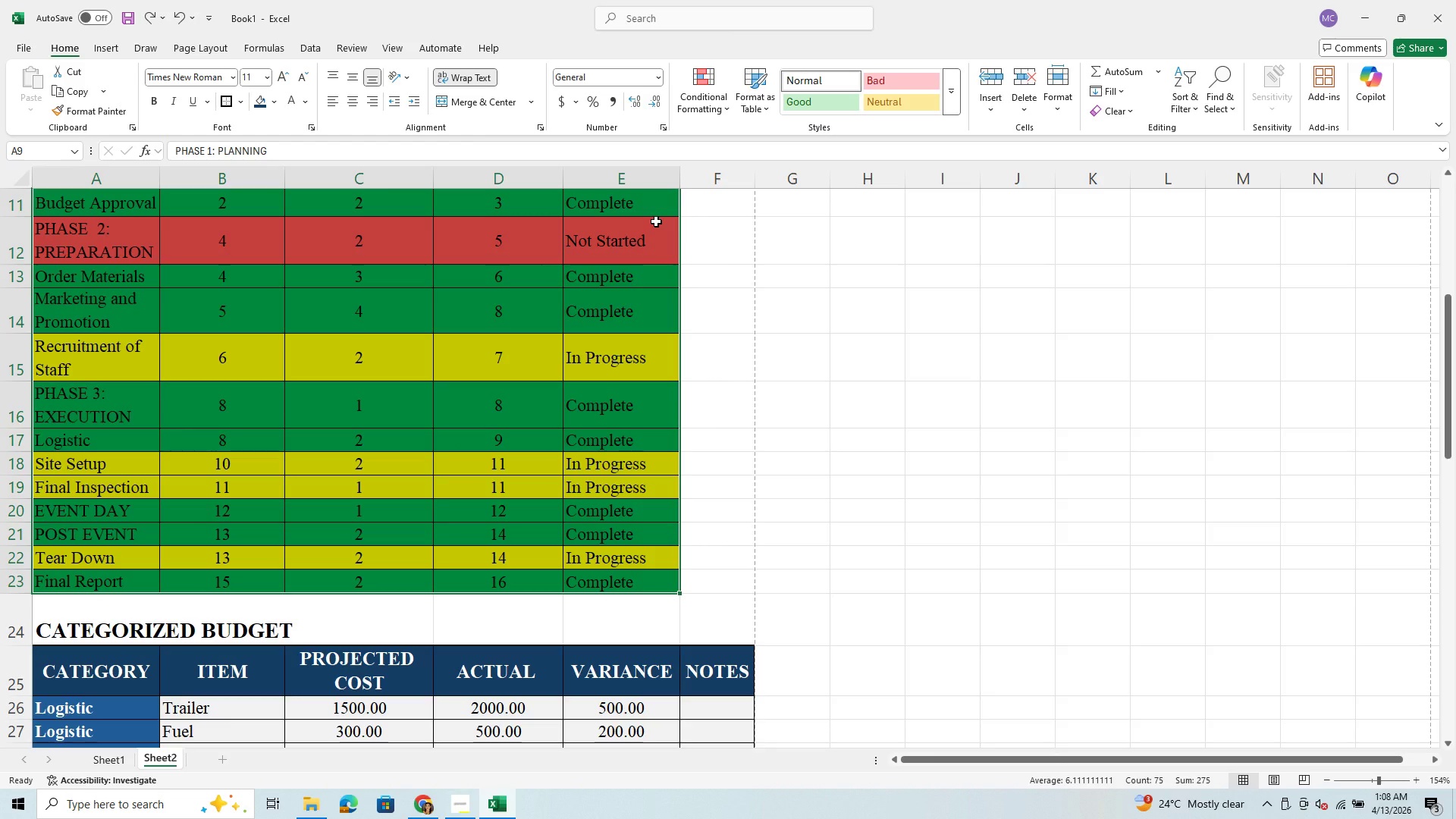 
wait(60.73)
 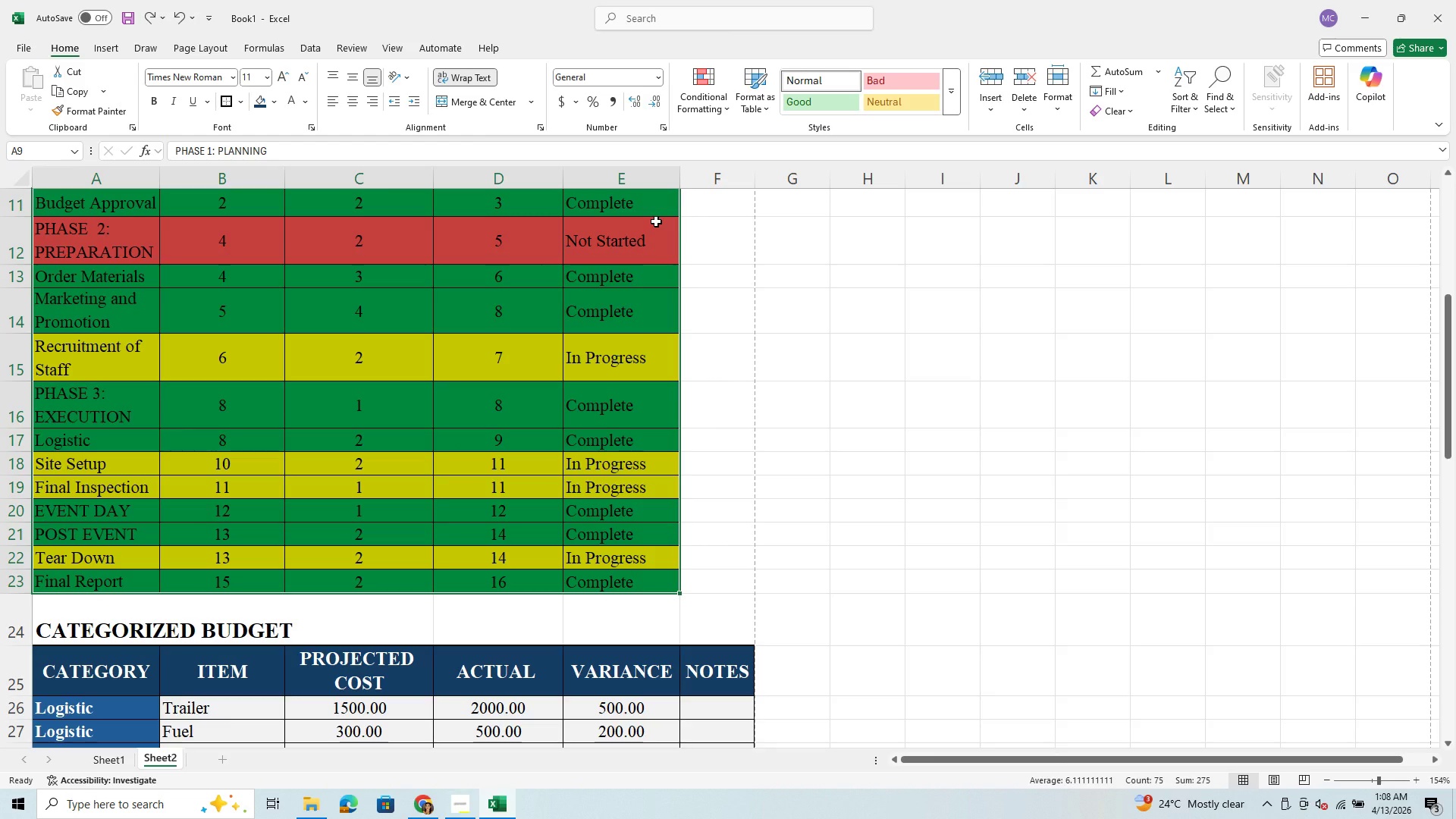 
left_click([461, 810])